 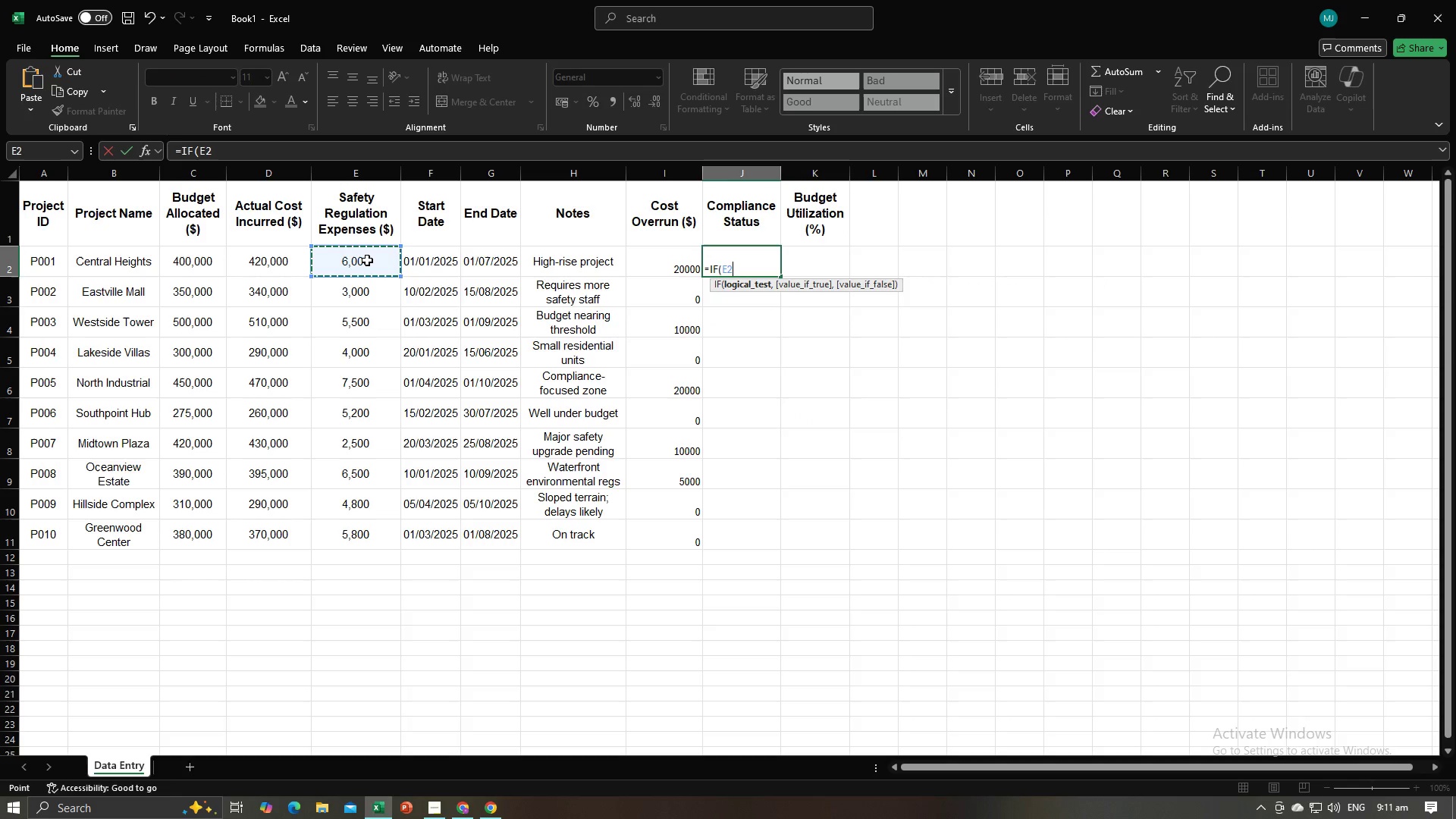 
key(Shift+Period)
 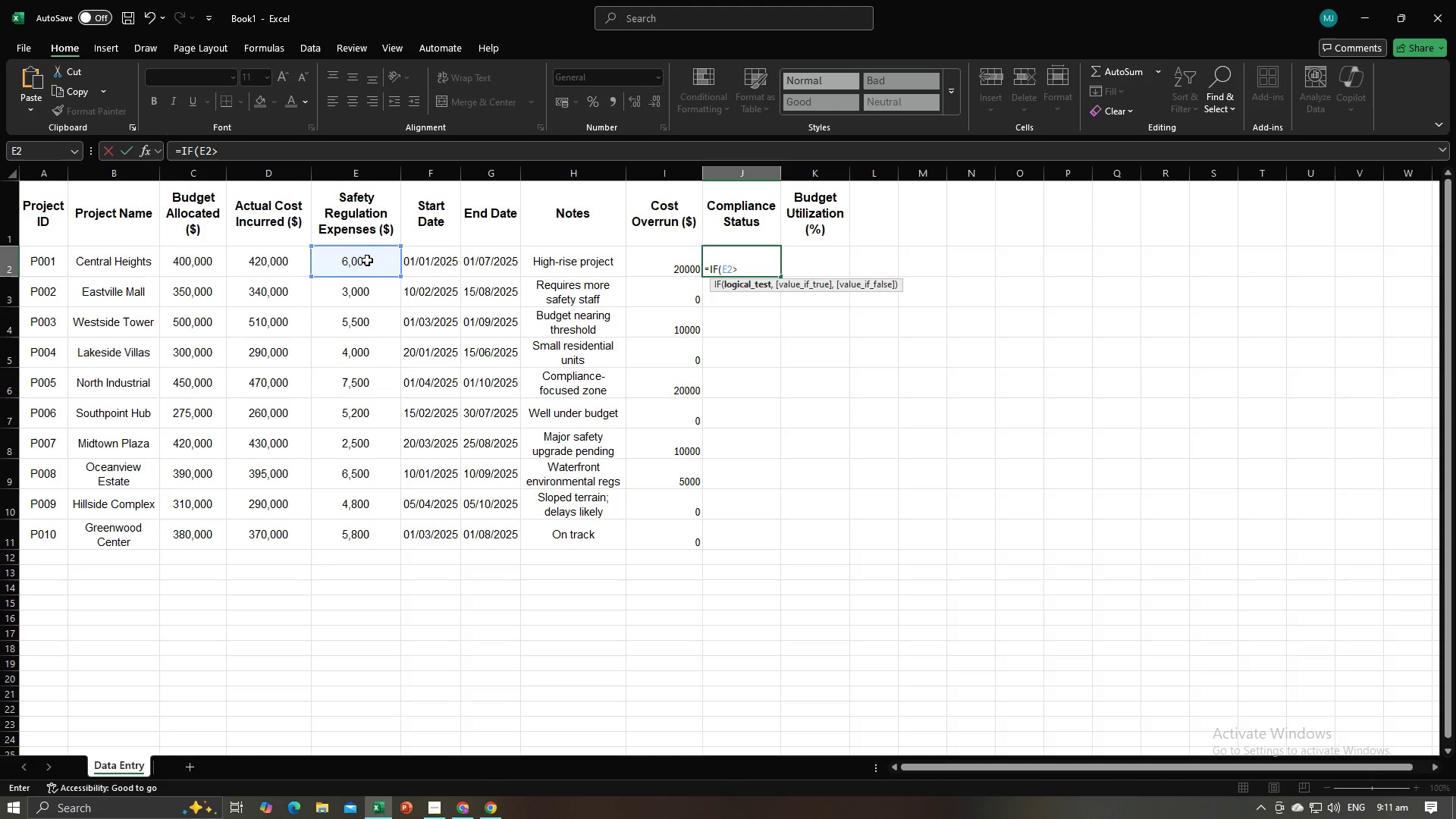 
key(Equal)
 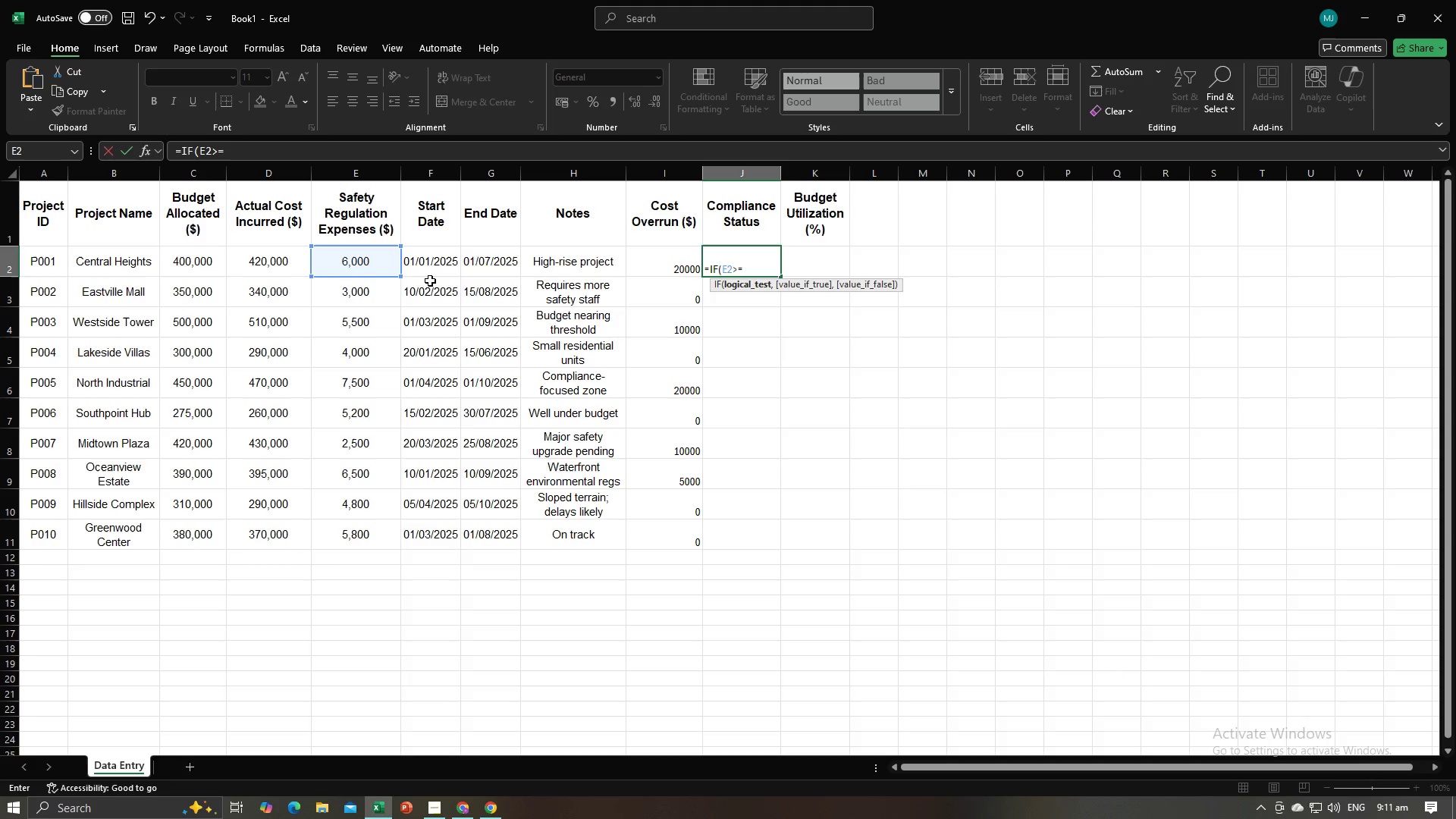 
wait(5.25)
 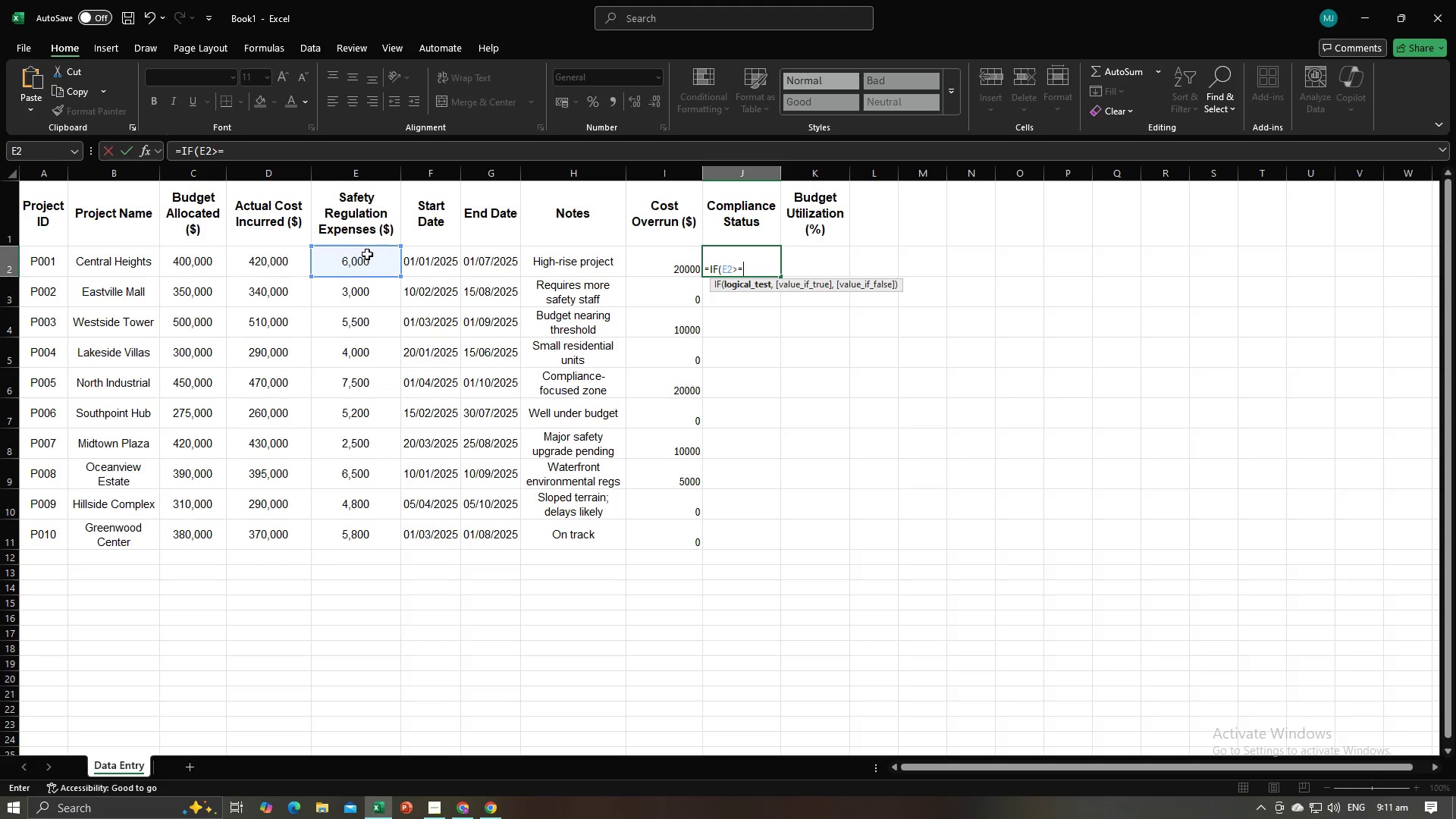 
key(Alt+AltLeft)
 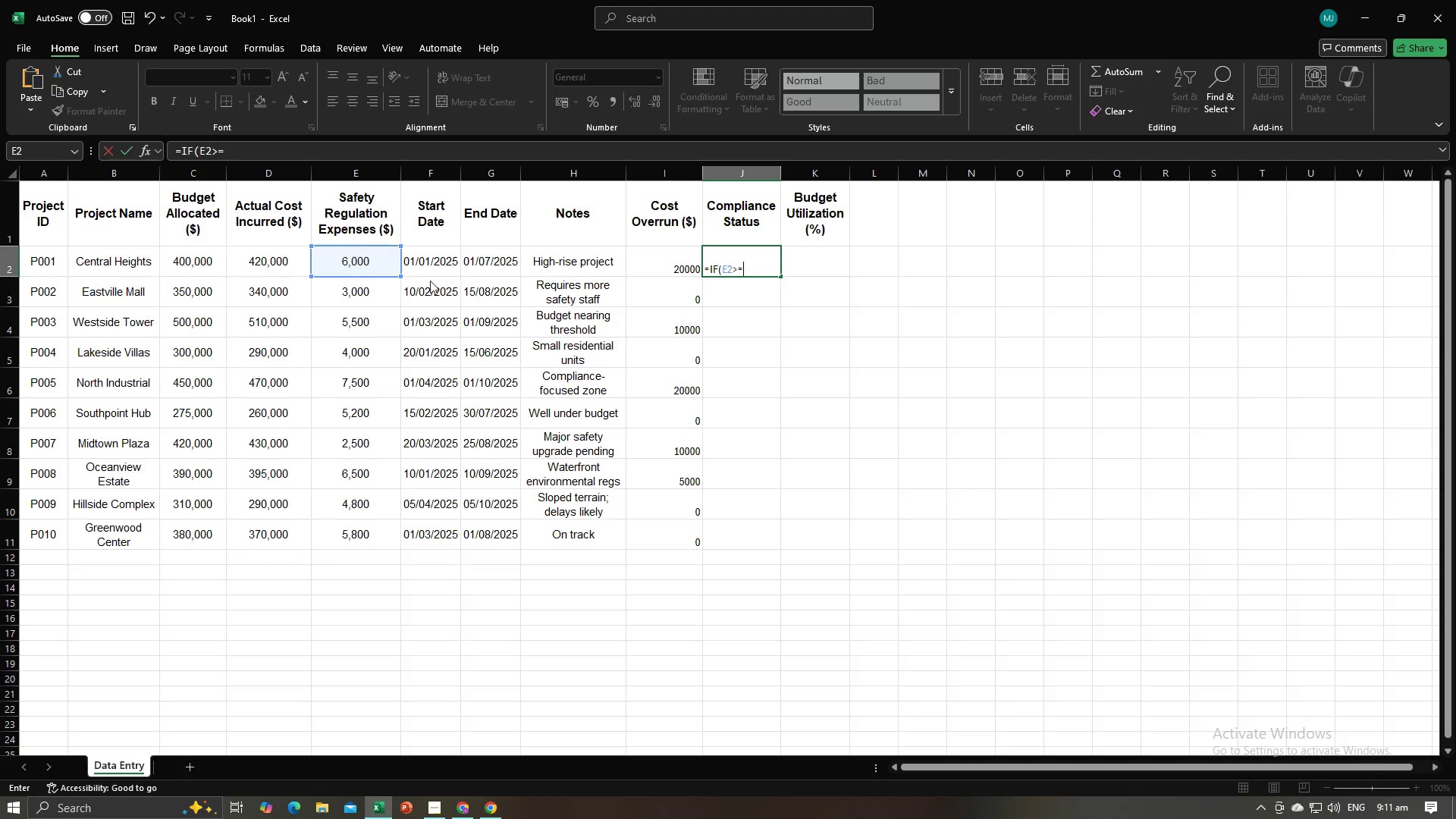 
key(Alt+Tab)
 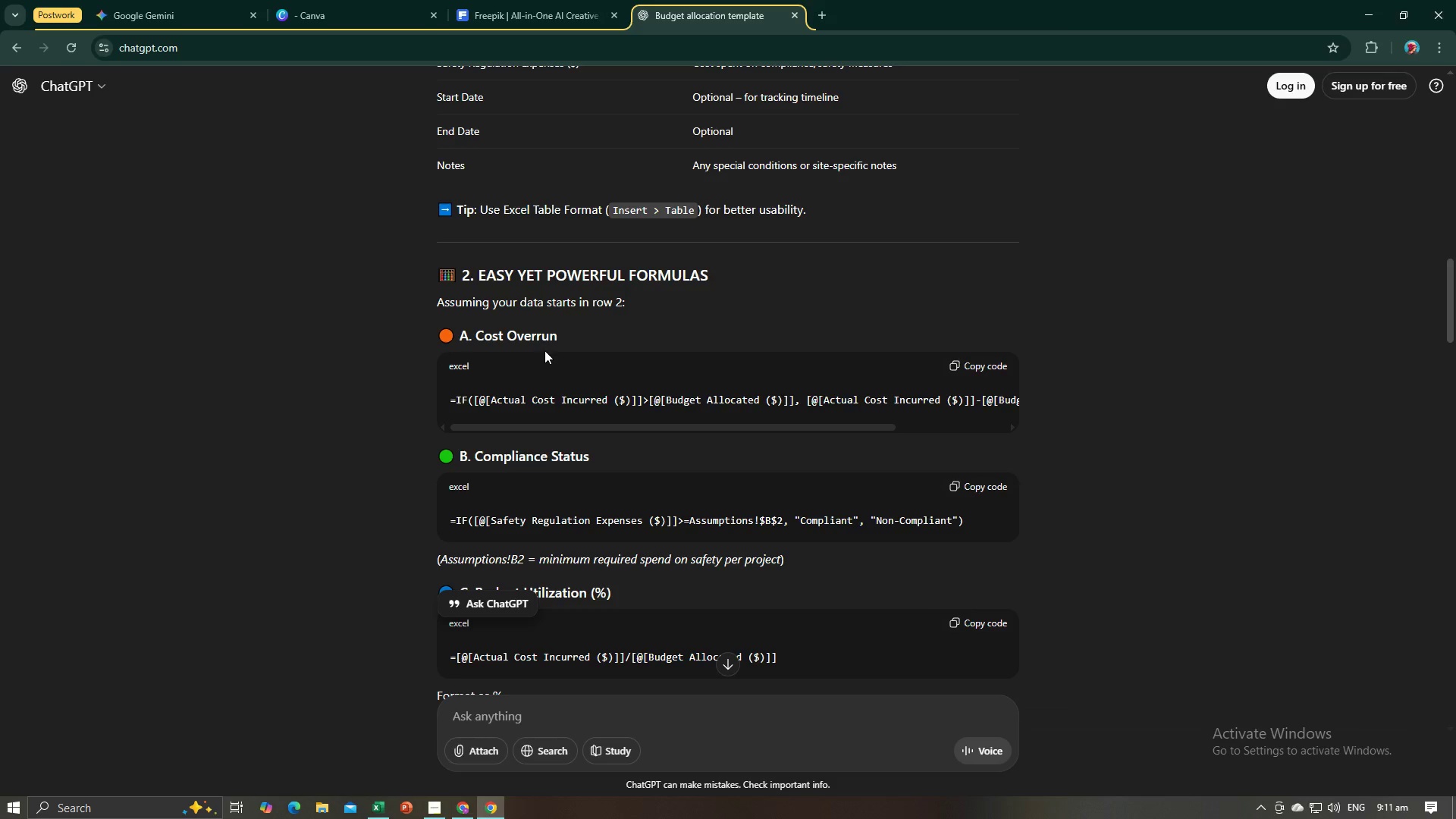 
scroll: coordinate [544, 350], scroll_direction: up, amount: 3.0
 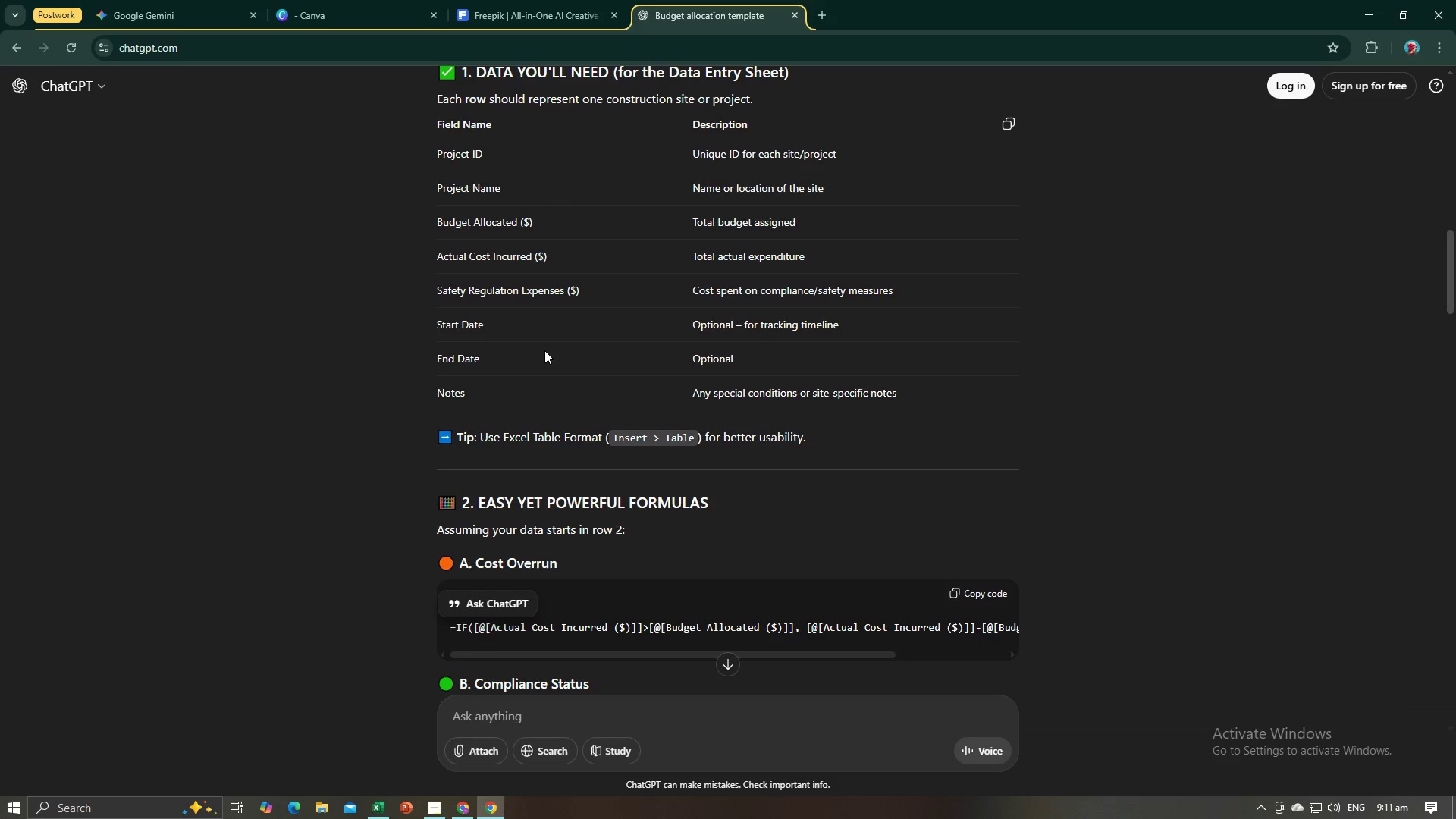 
scroll: coordinate [549, 351], scroll_direction: down, amount: 31.0
 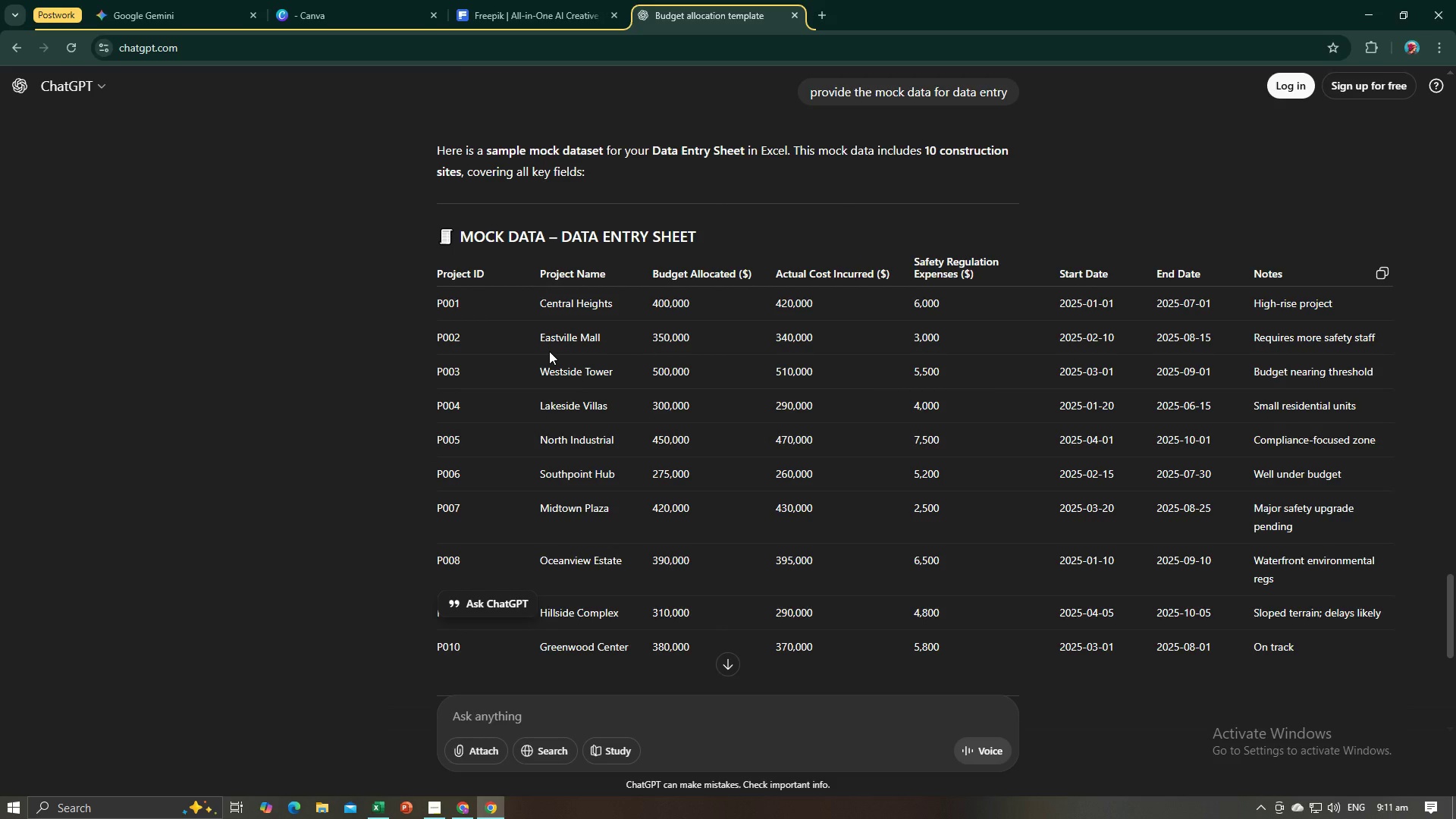 
wait(6.48)
 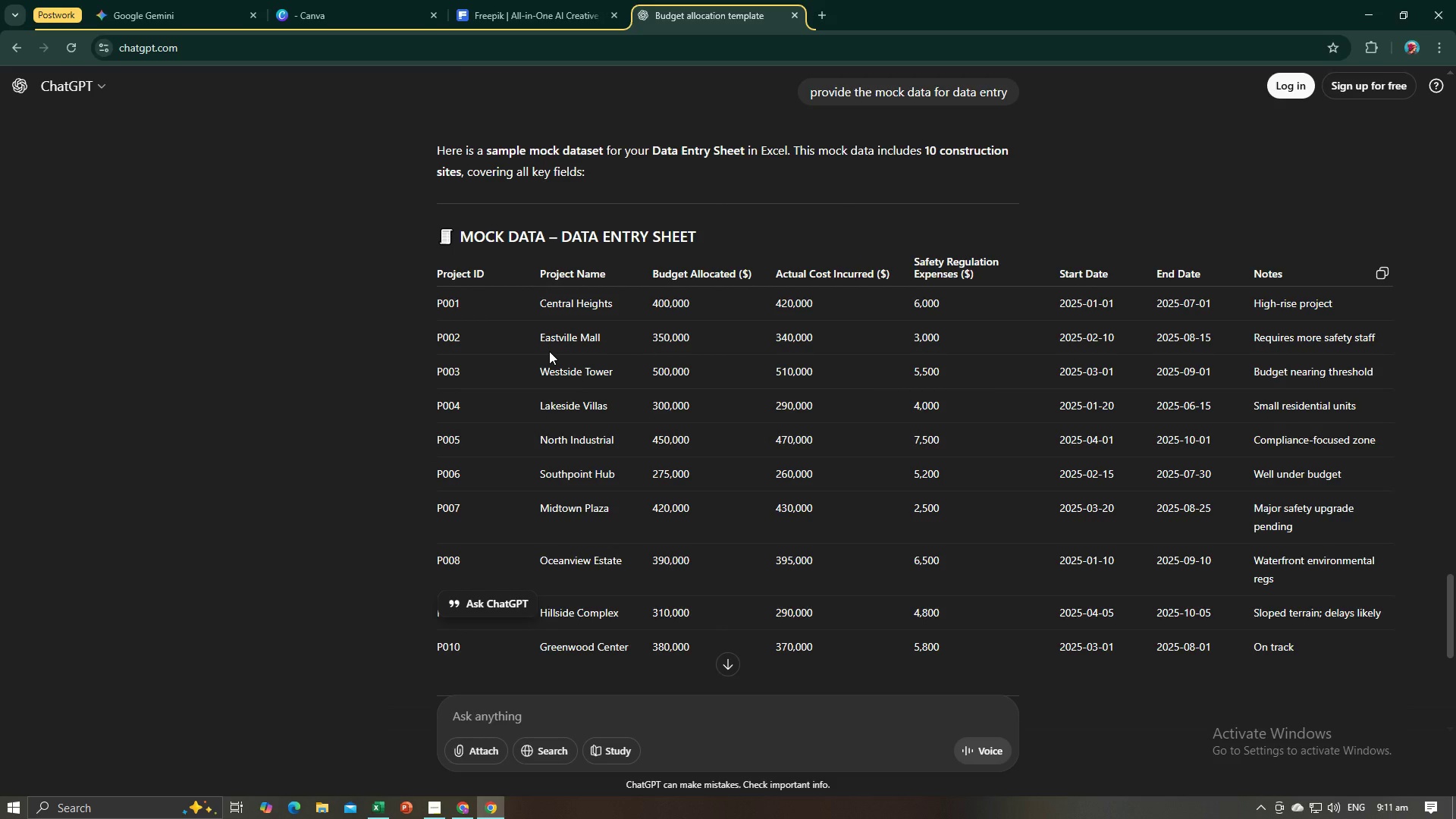 
key(Alt+AltLeft)
 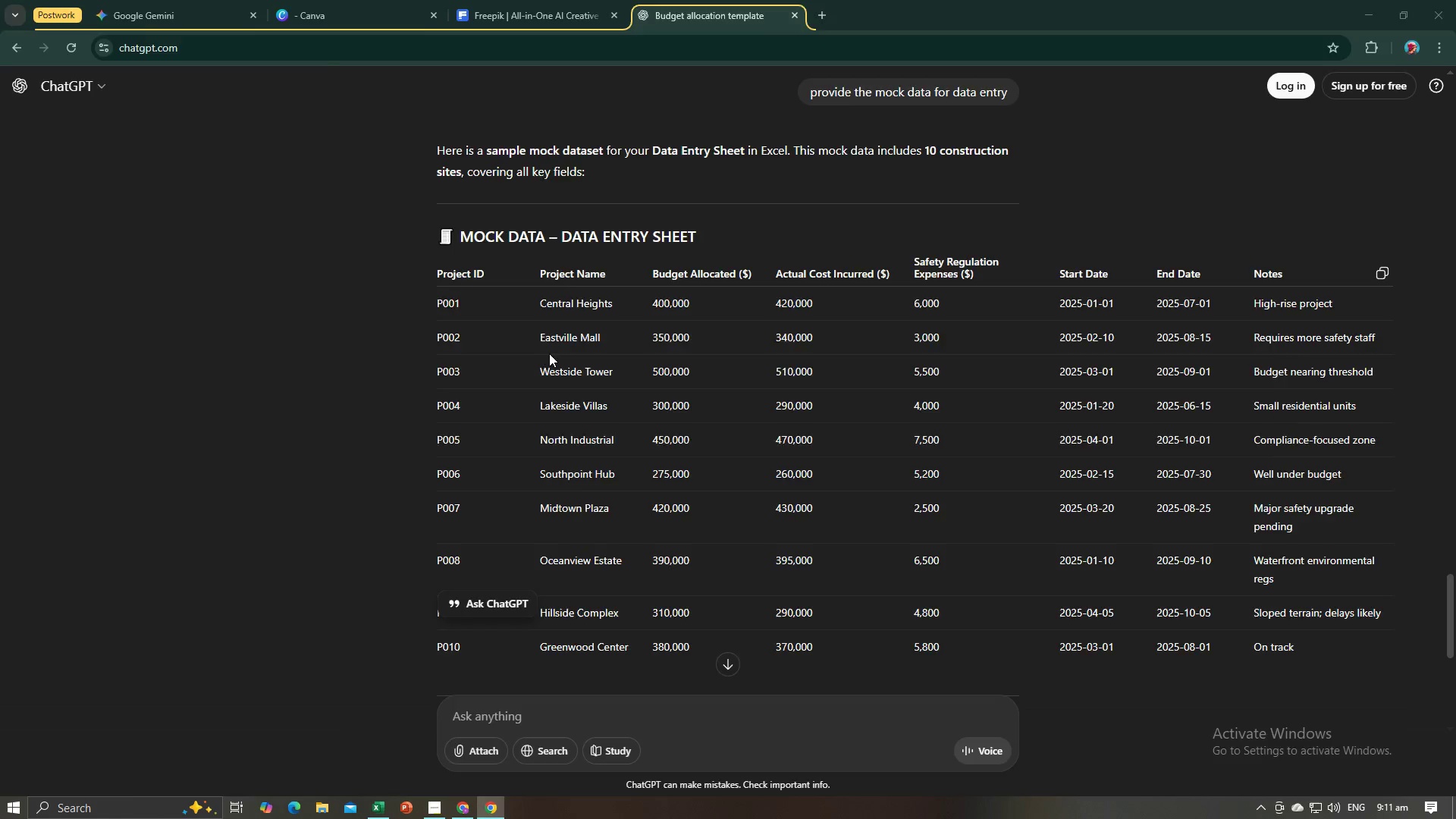 
key(Alt+Tab)
 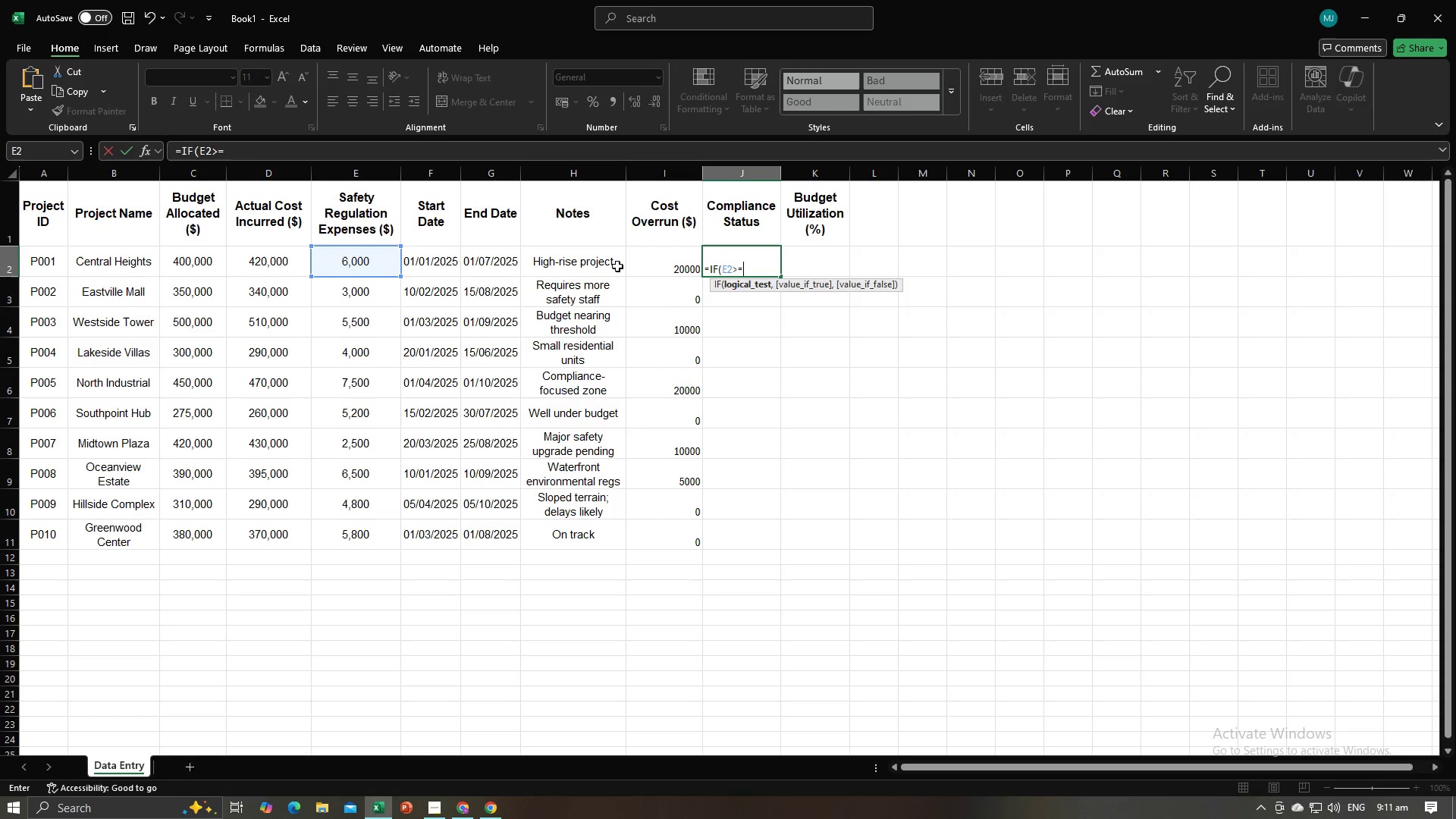 
key(Alt+AltLeft)
 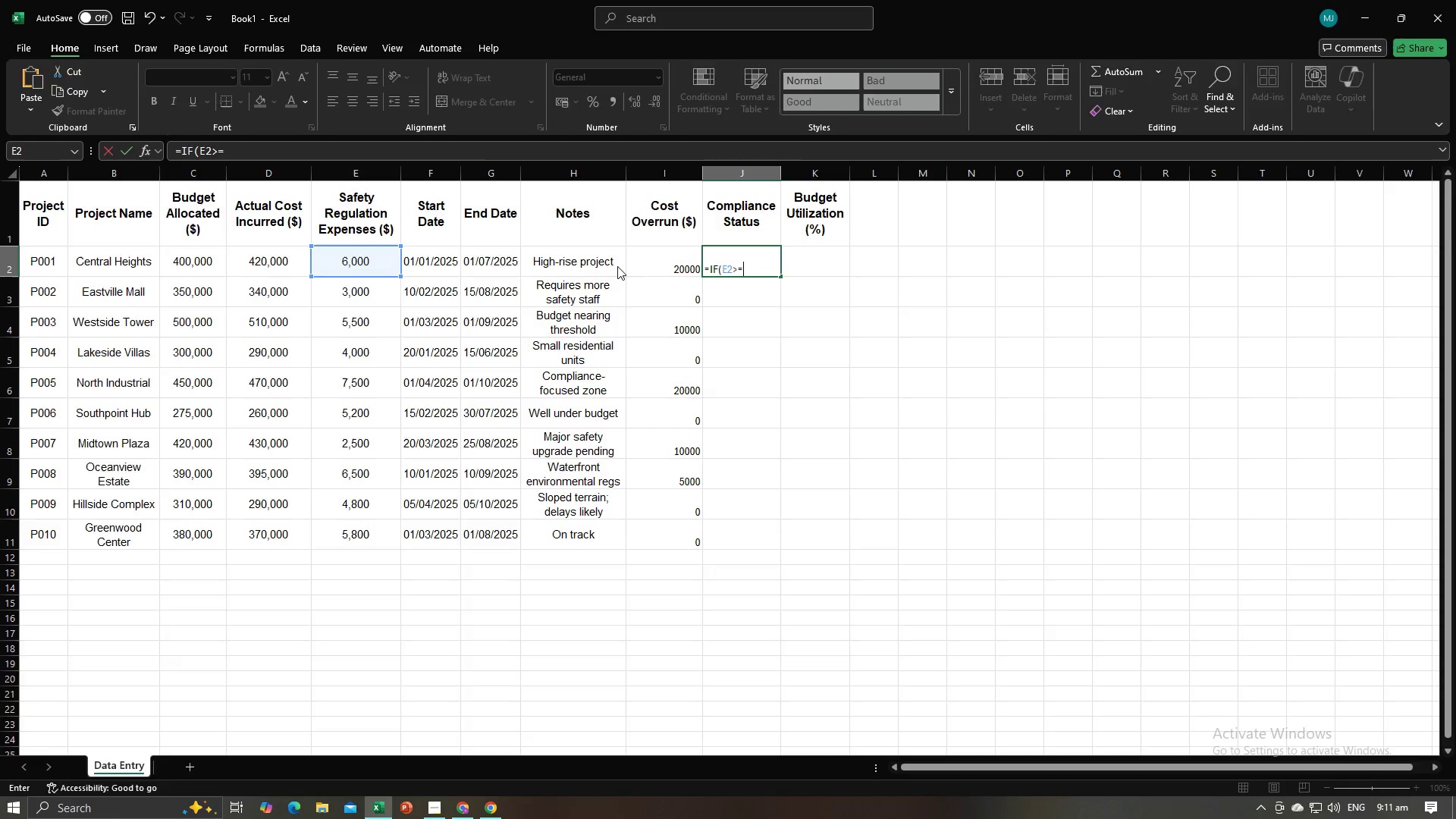 
key(Alt+Tab)
 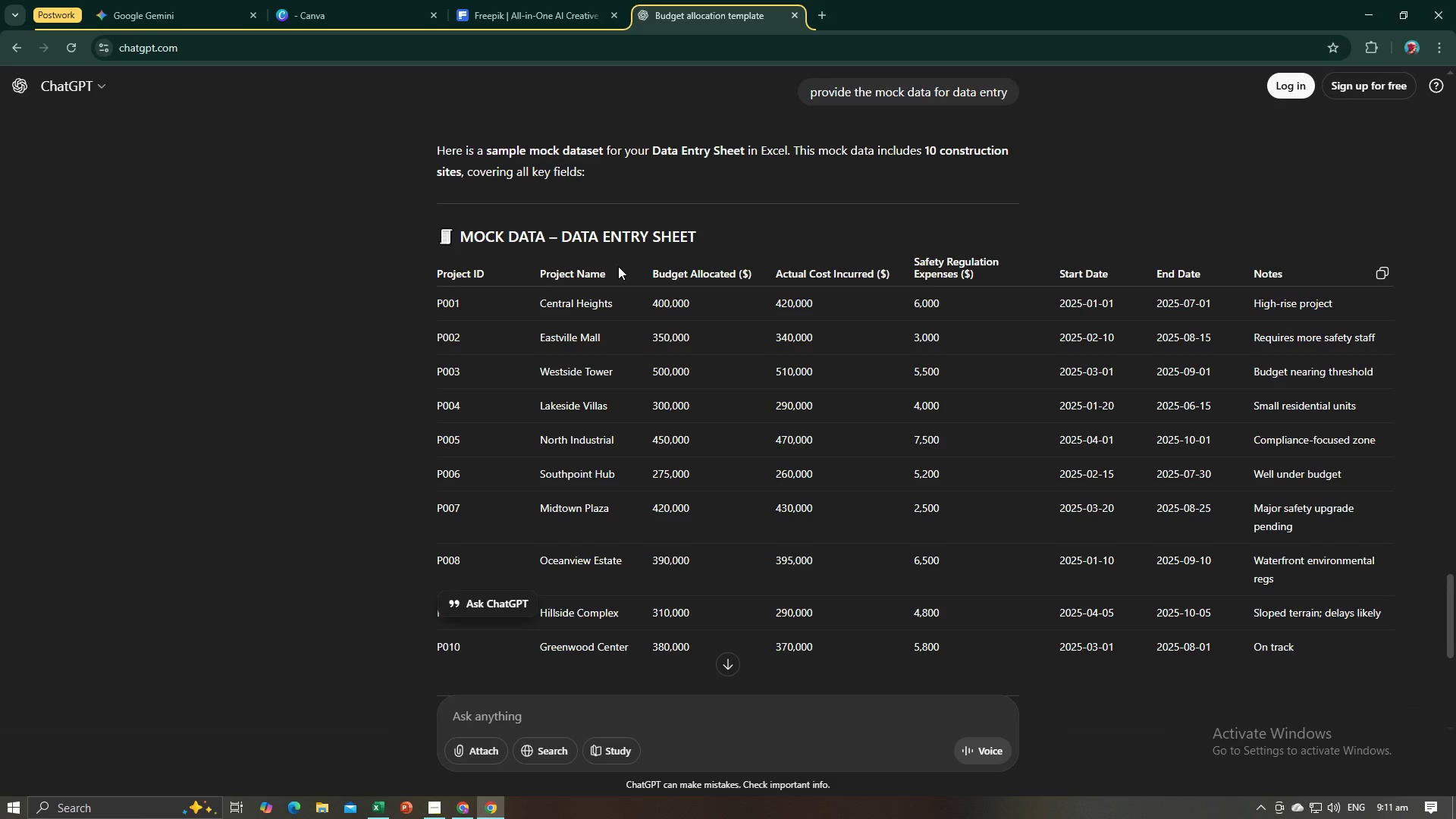 
scroll: coordinate [620, 266], scroll_direction: up, amount: 34.0
 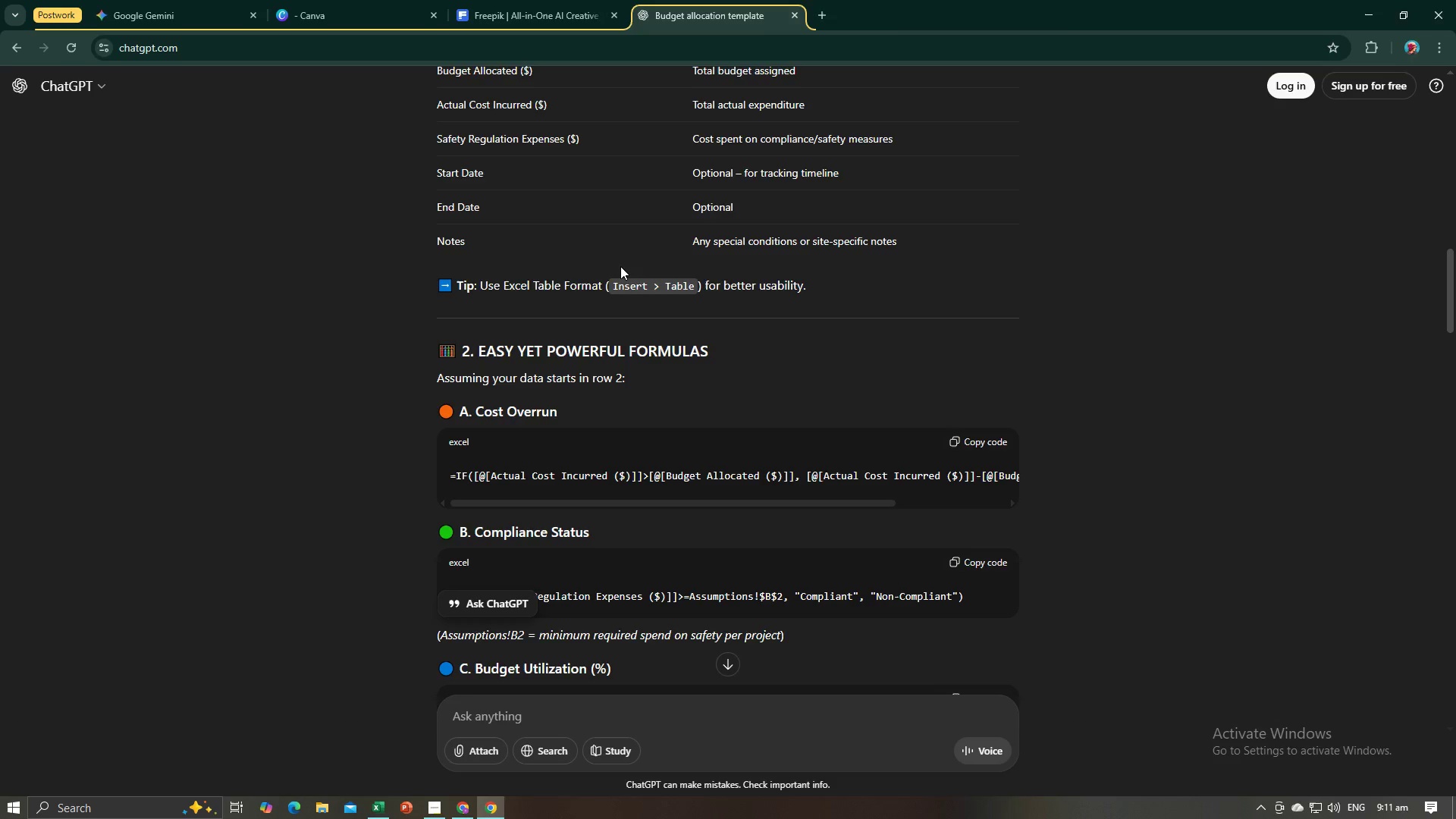 
scroll: coordinate [620, 266], scroll_direction: down, amount: 2.0
 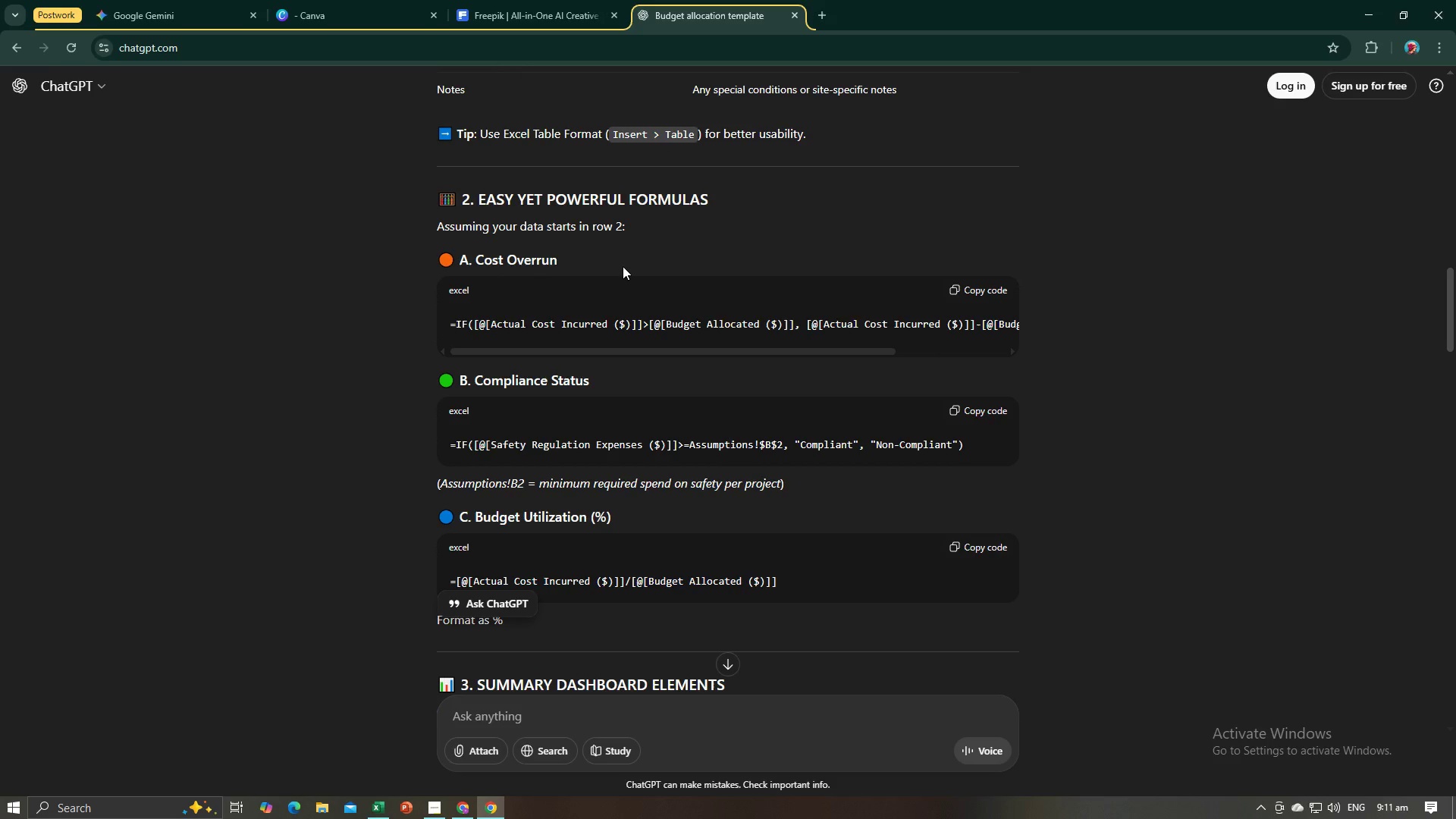 
wait(6.77)
 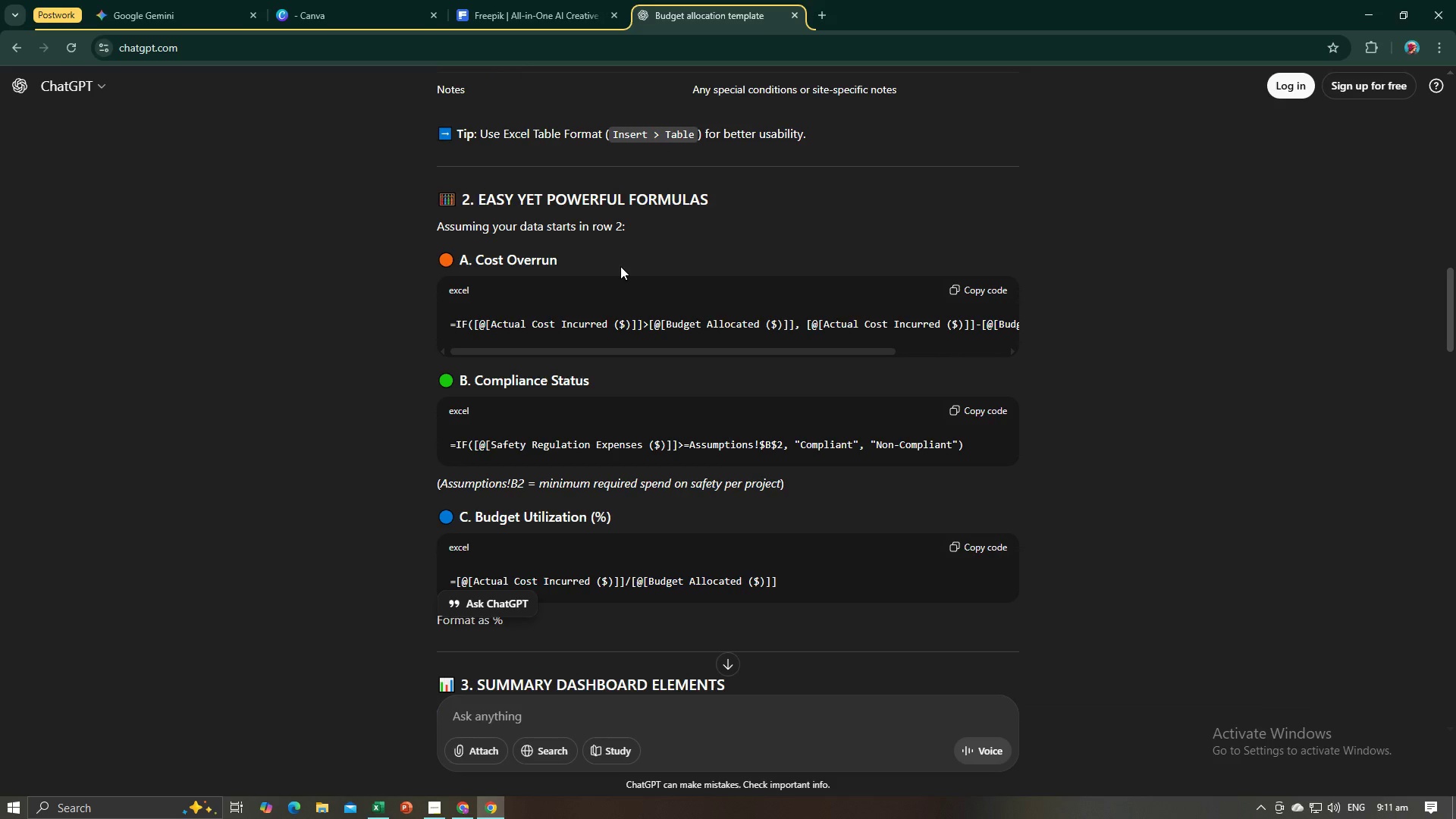 
scroll: coordinate [637, 278], scroll_direction: up, amount: 4.0
 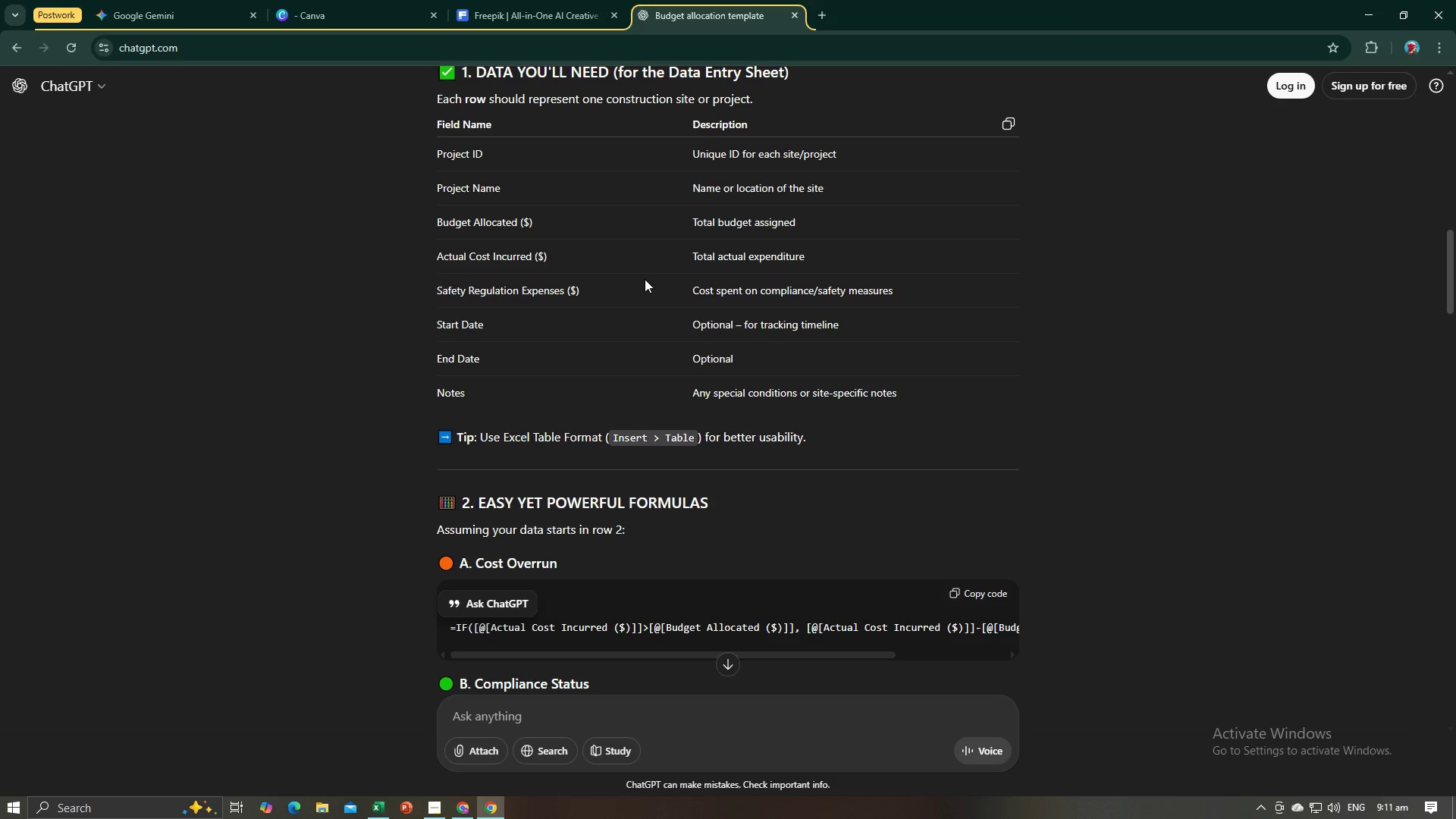 
left_click([1015, 403])
 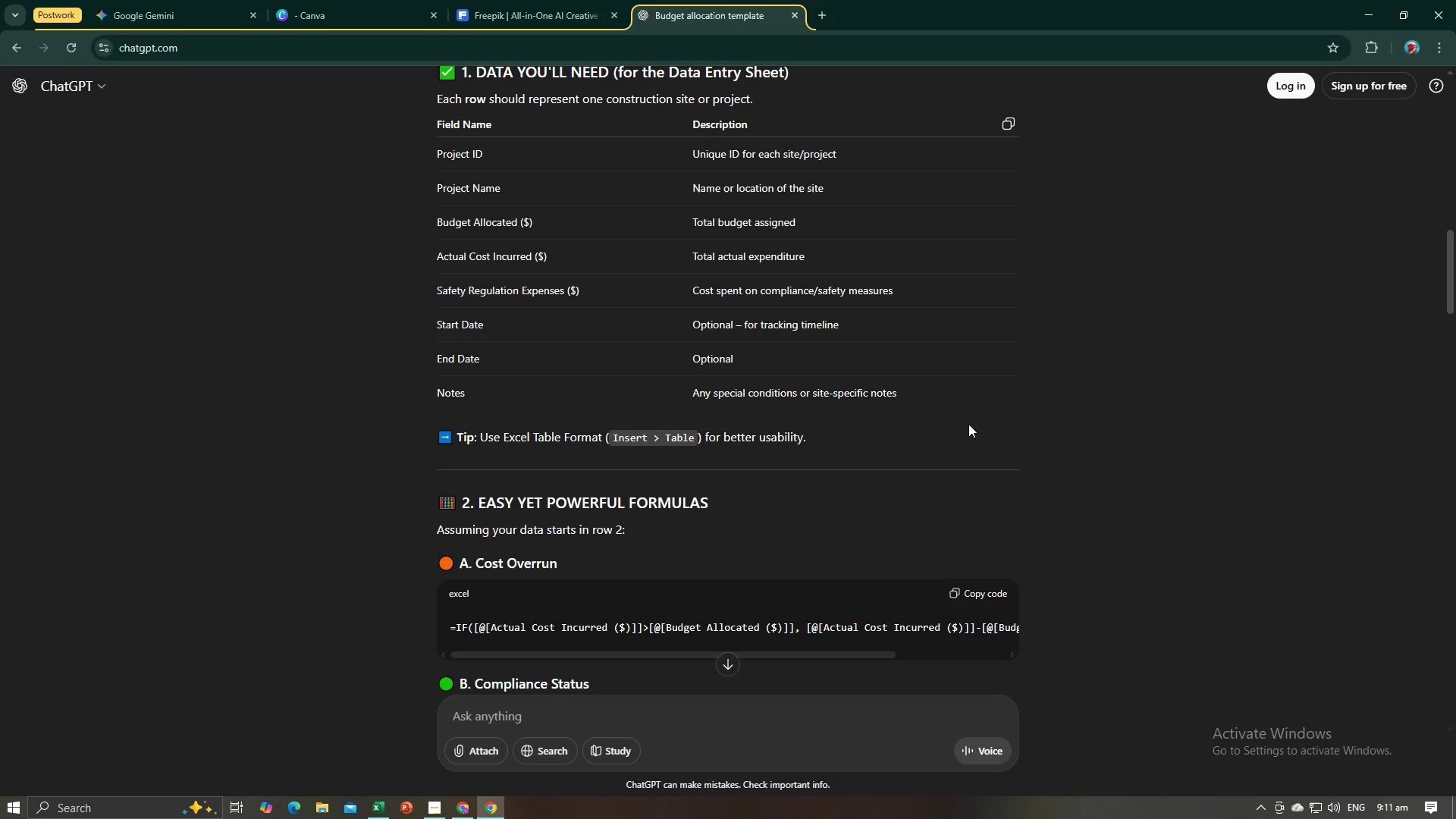 
scroll: coordinate [968, 424], scroll_direction: down, amount: 2.0
 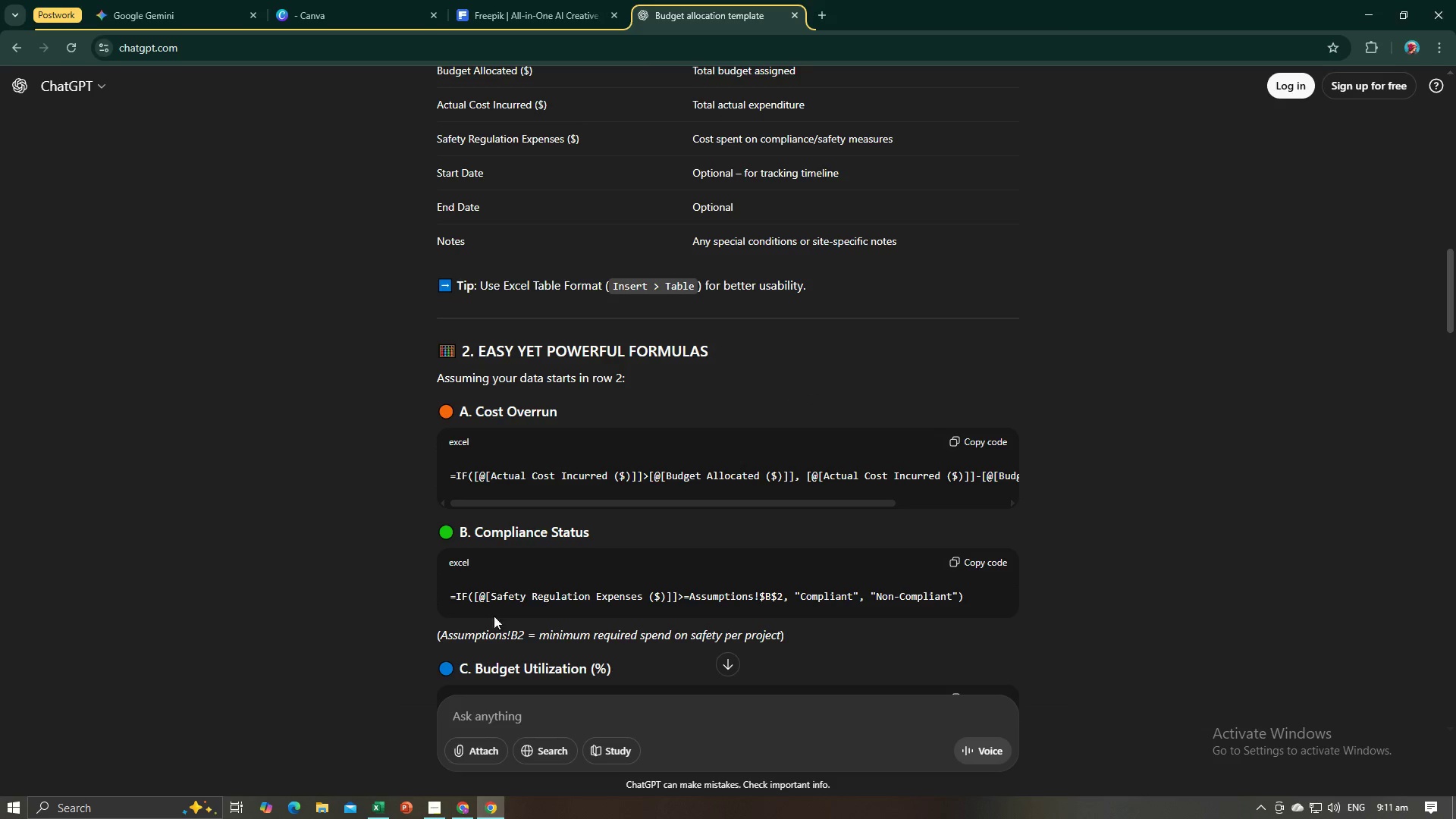 
left_click([494, 716])
 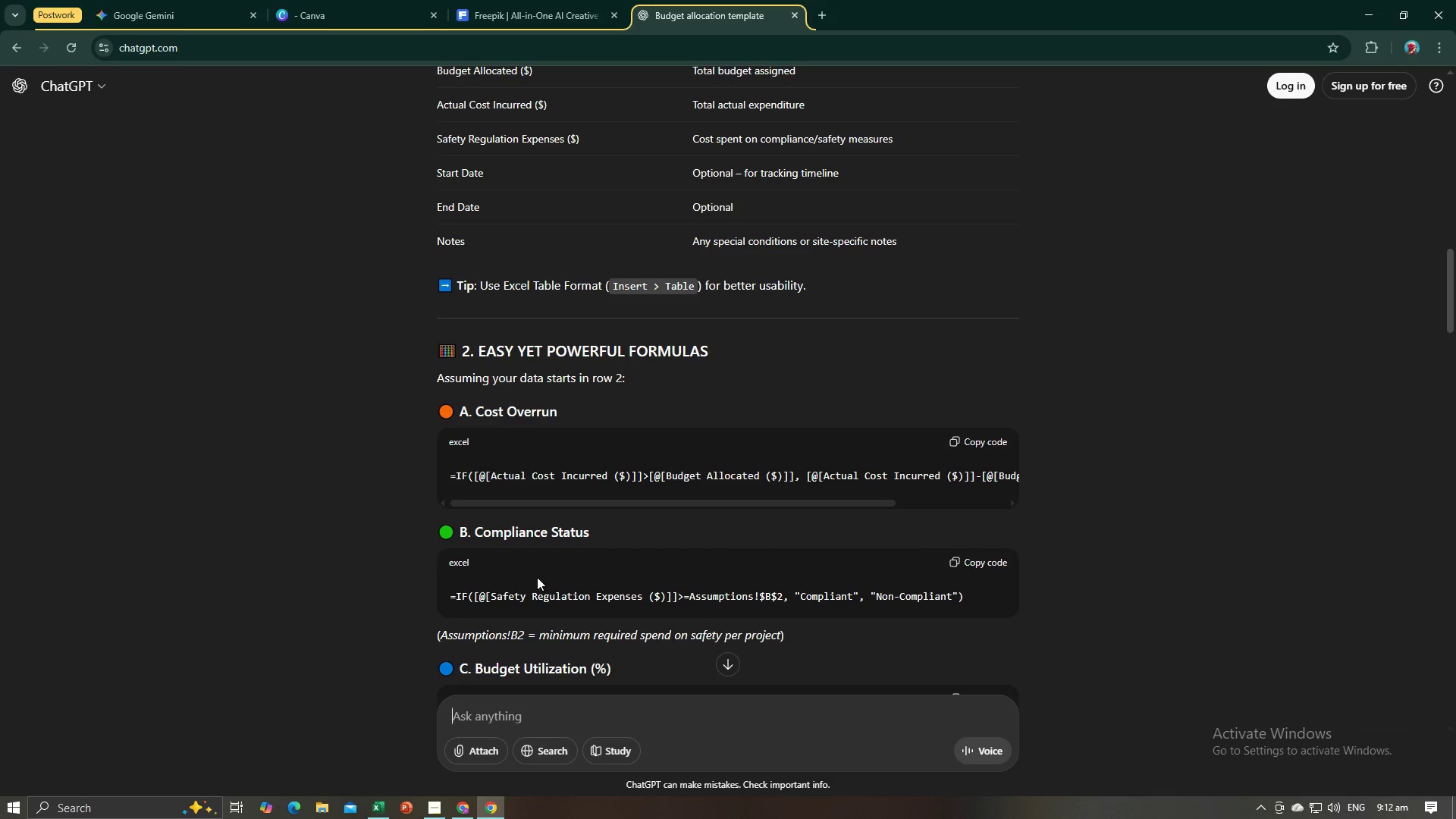 
wait(9.14)
 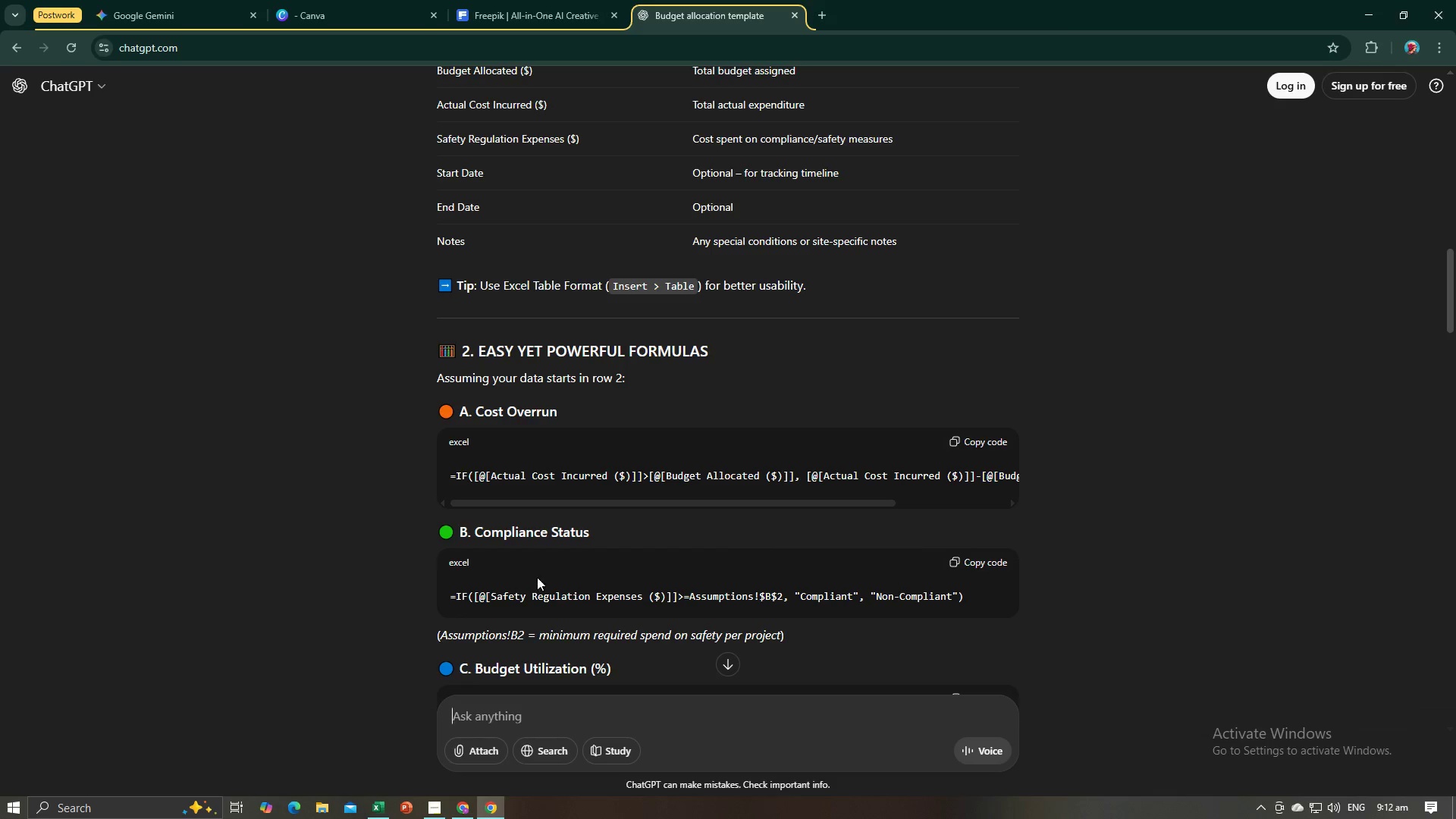 
key(Alt+AltLeft)
 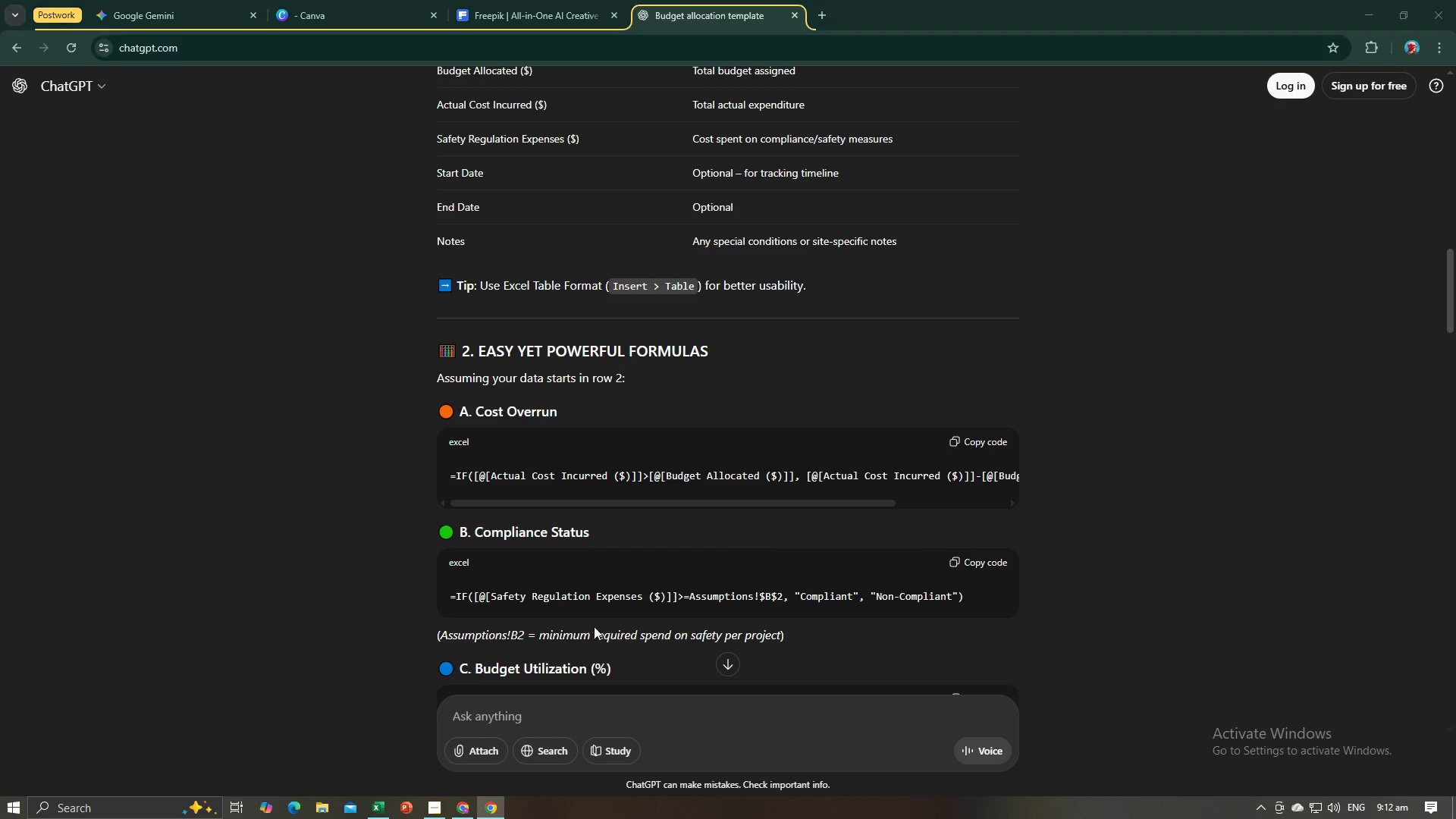 
key(Alt+Tab)
 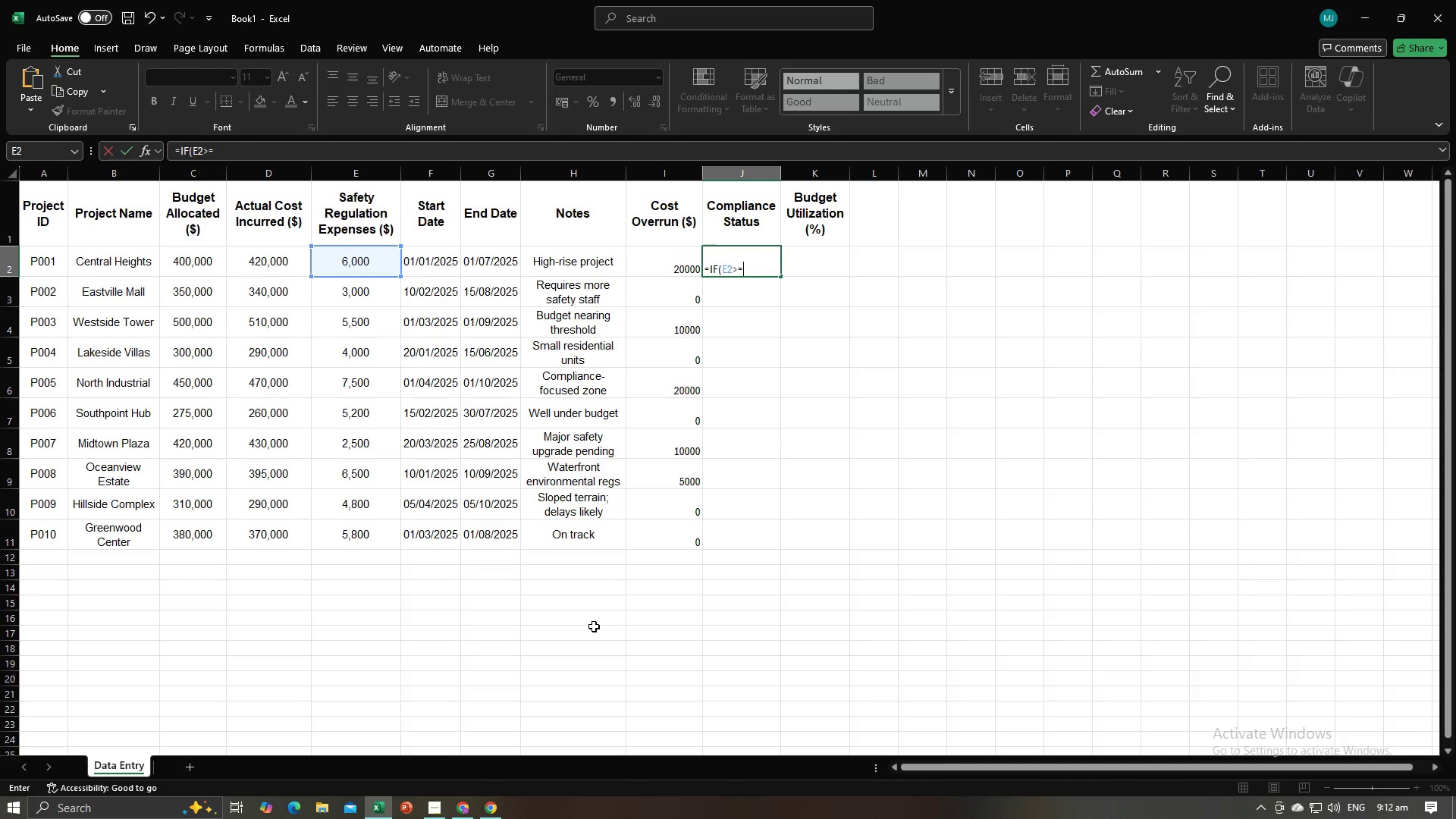 
key(Alt+AltLeft)
 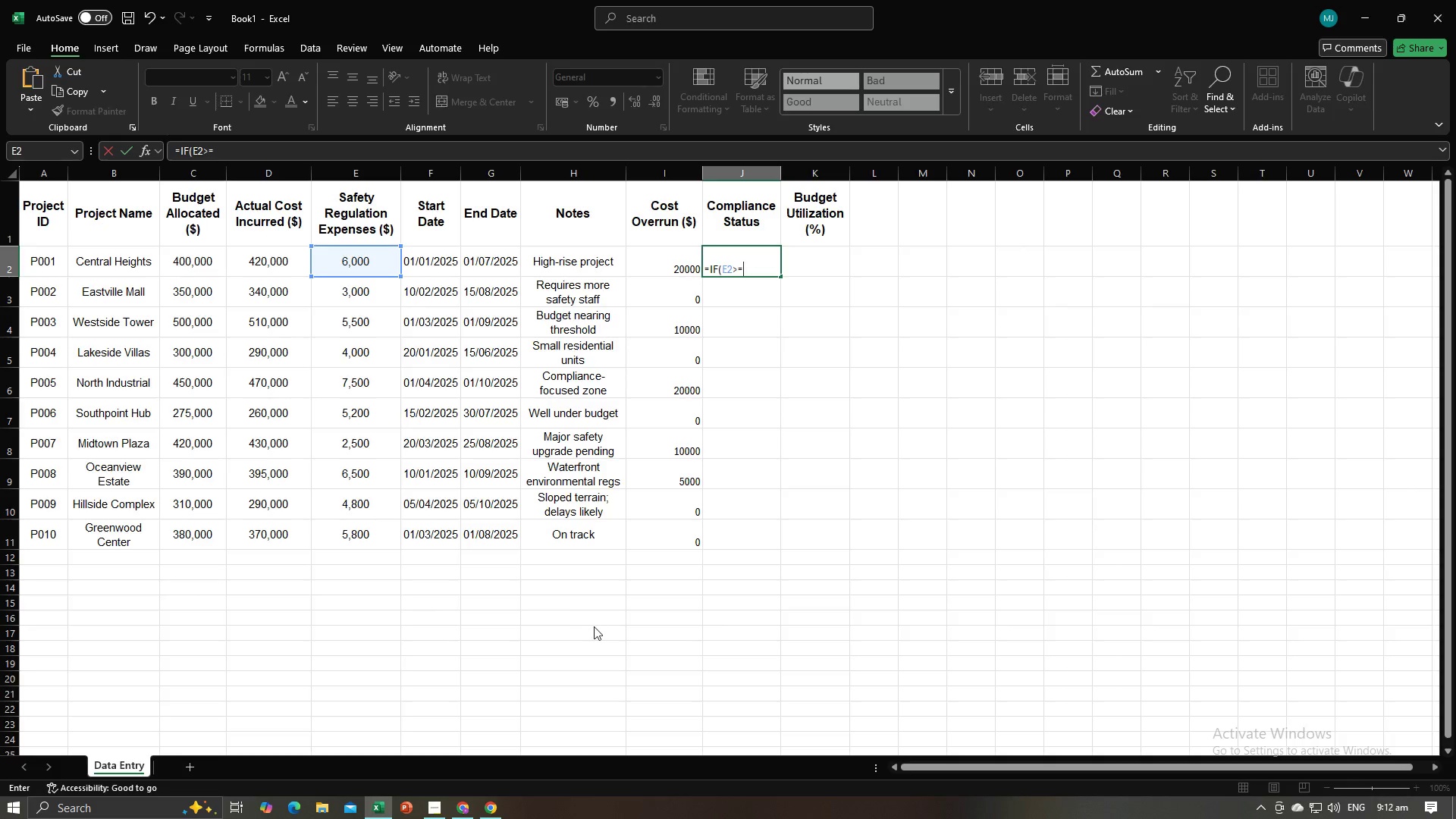 
key(Alt+Tab)
 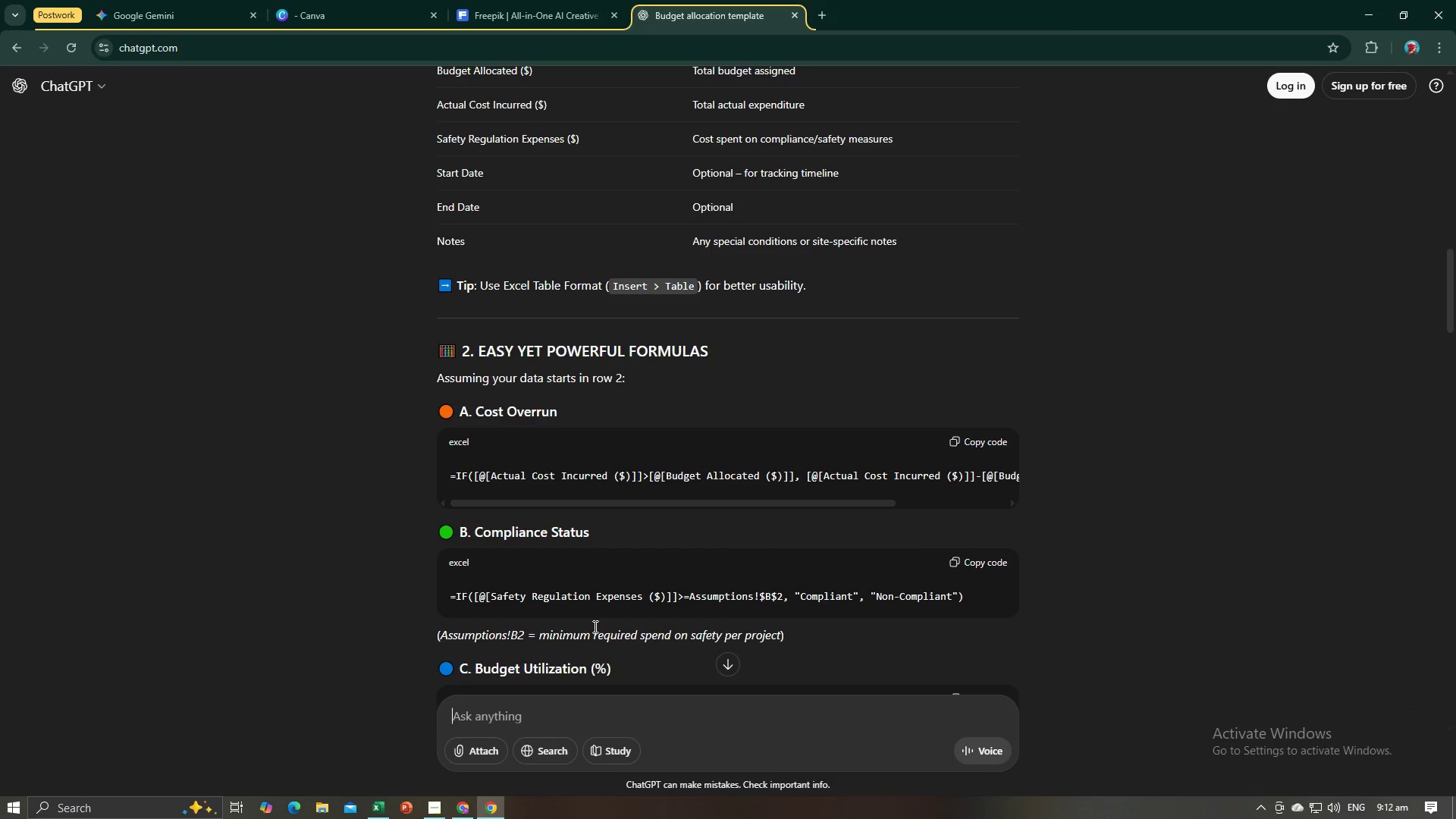 
wait(18.86)
 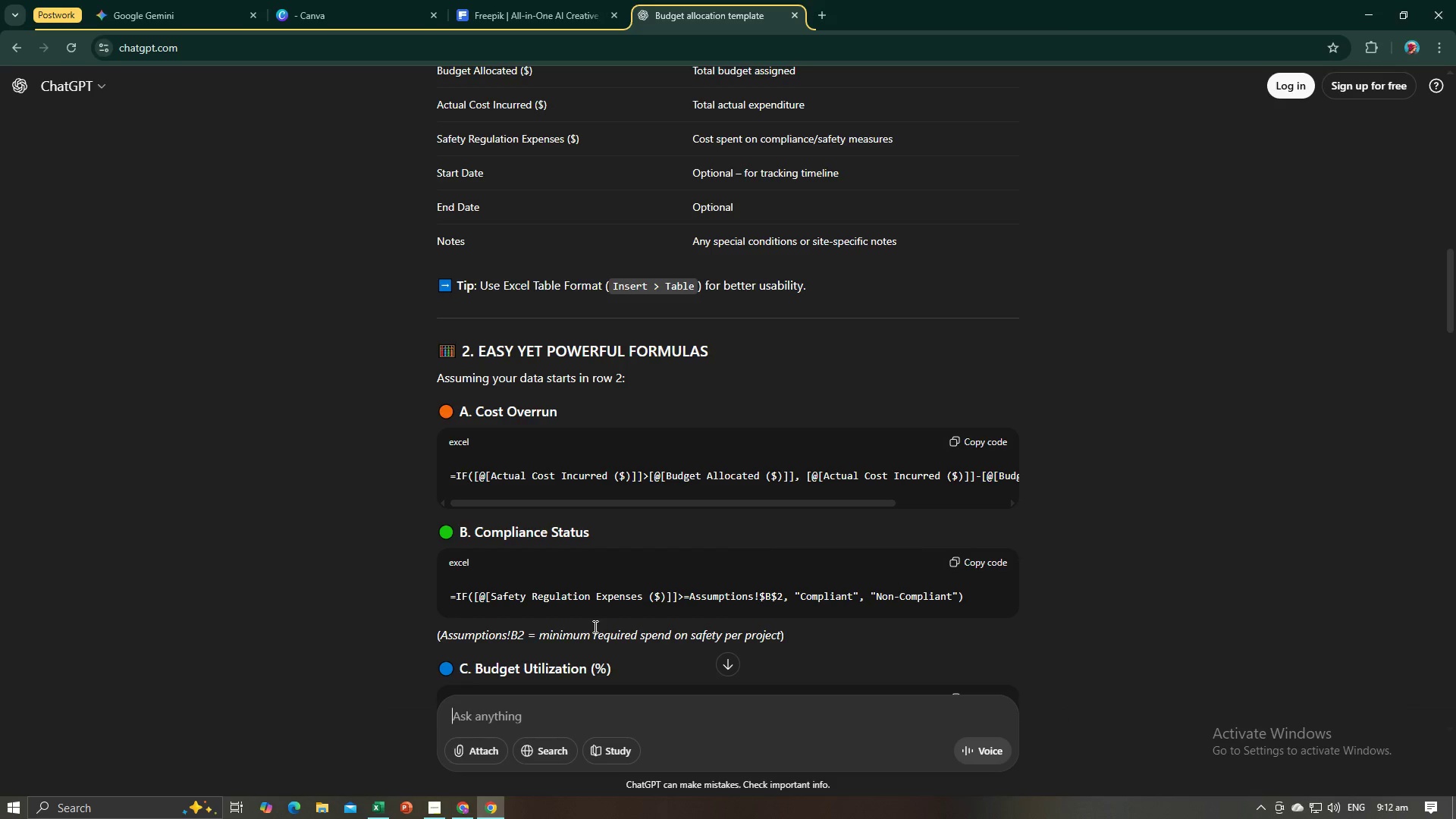 
type(how to et the compiance status where can i find the assumption )
 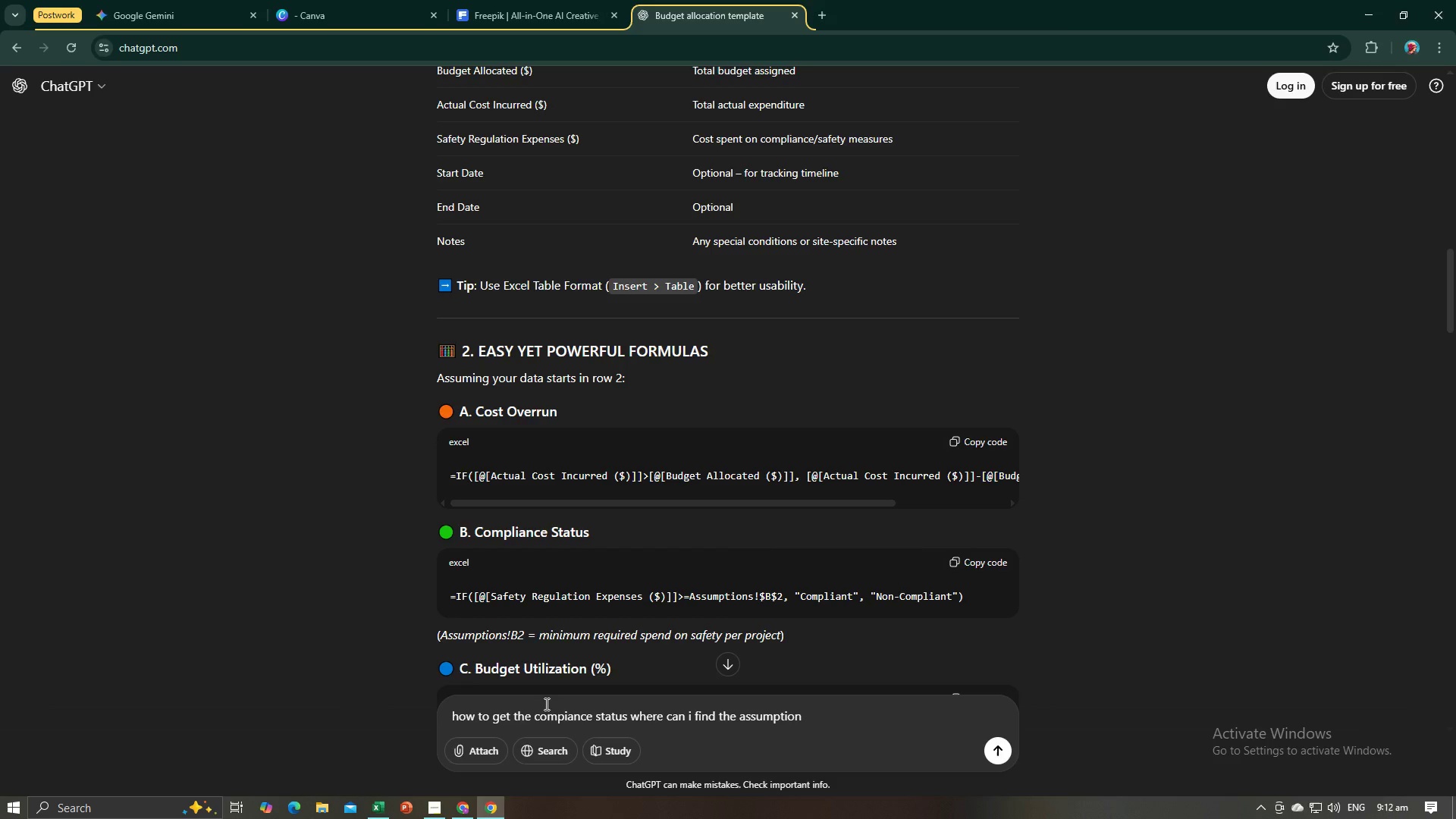 
hold_key(key=G, duration=0.34)
 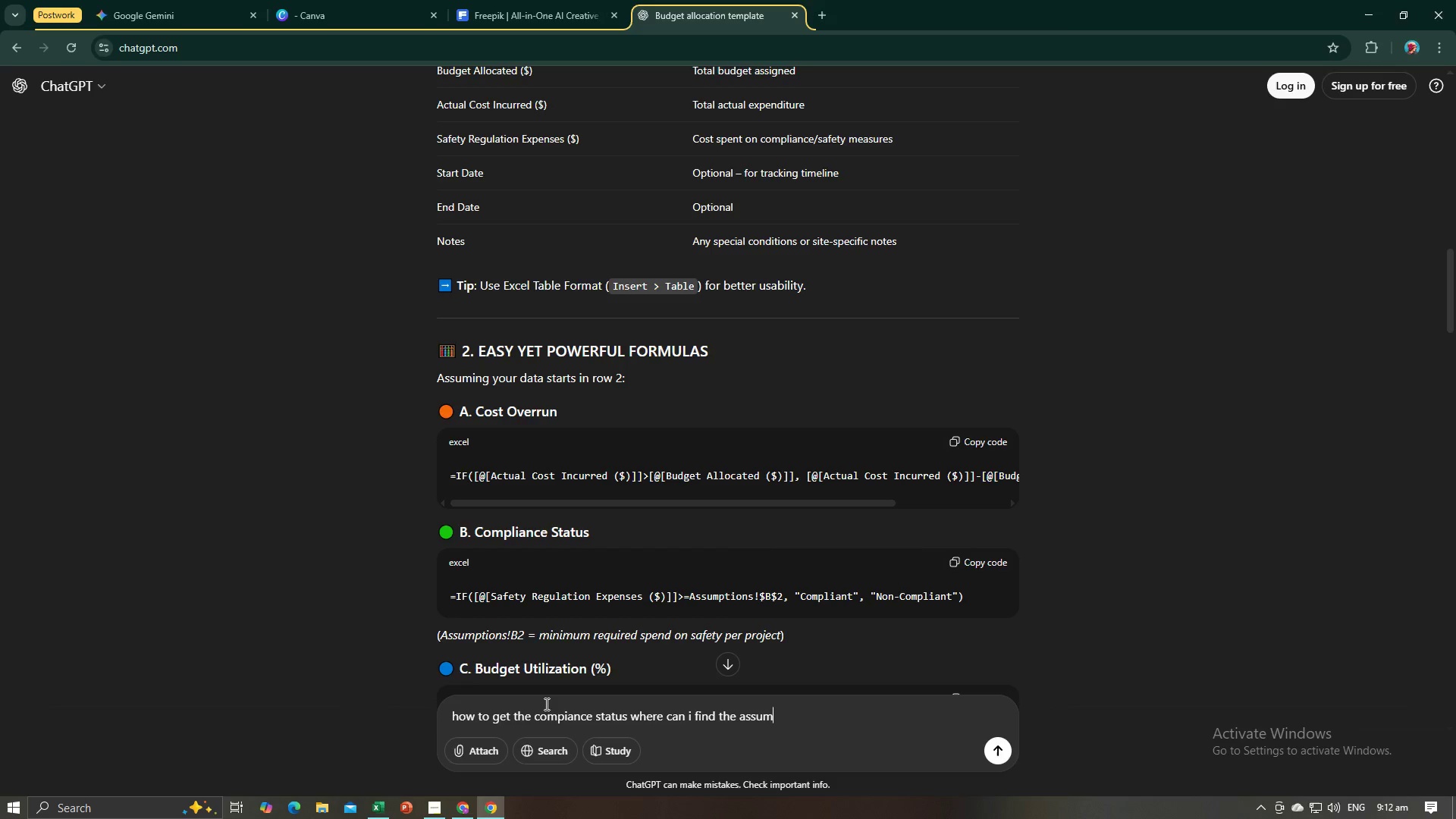 
key(Enter)
 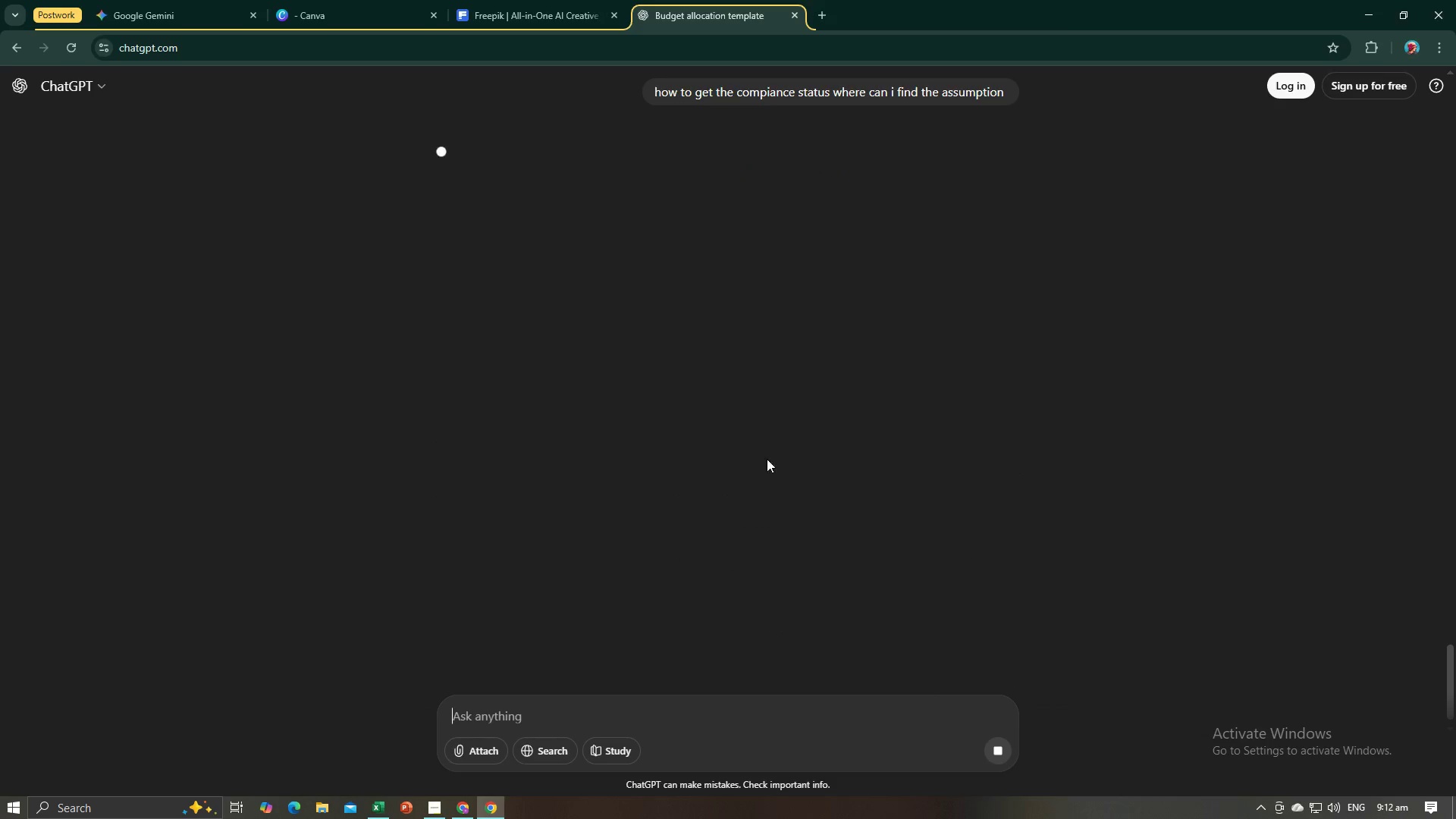 
key(Alt+AltLeft)
 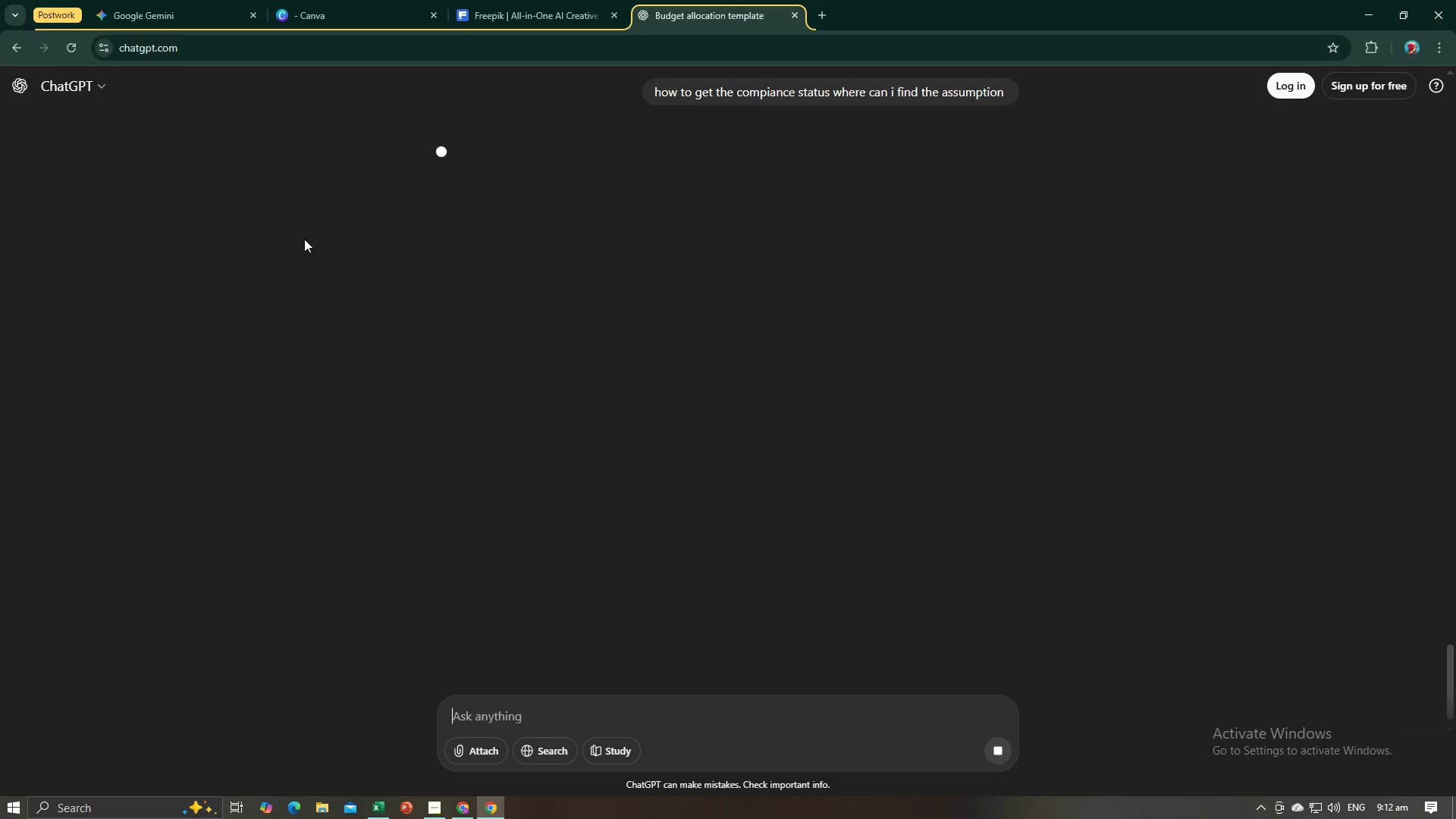 
key(Alt+Tab)
 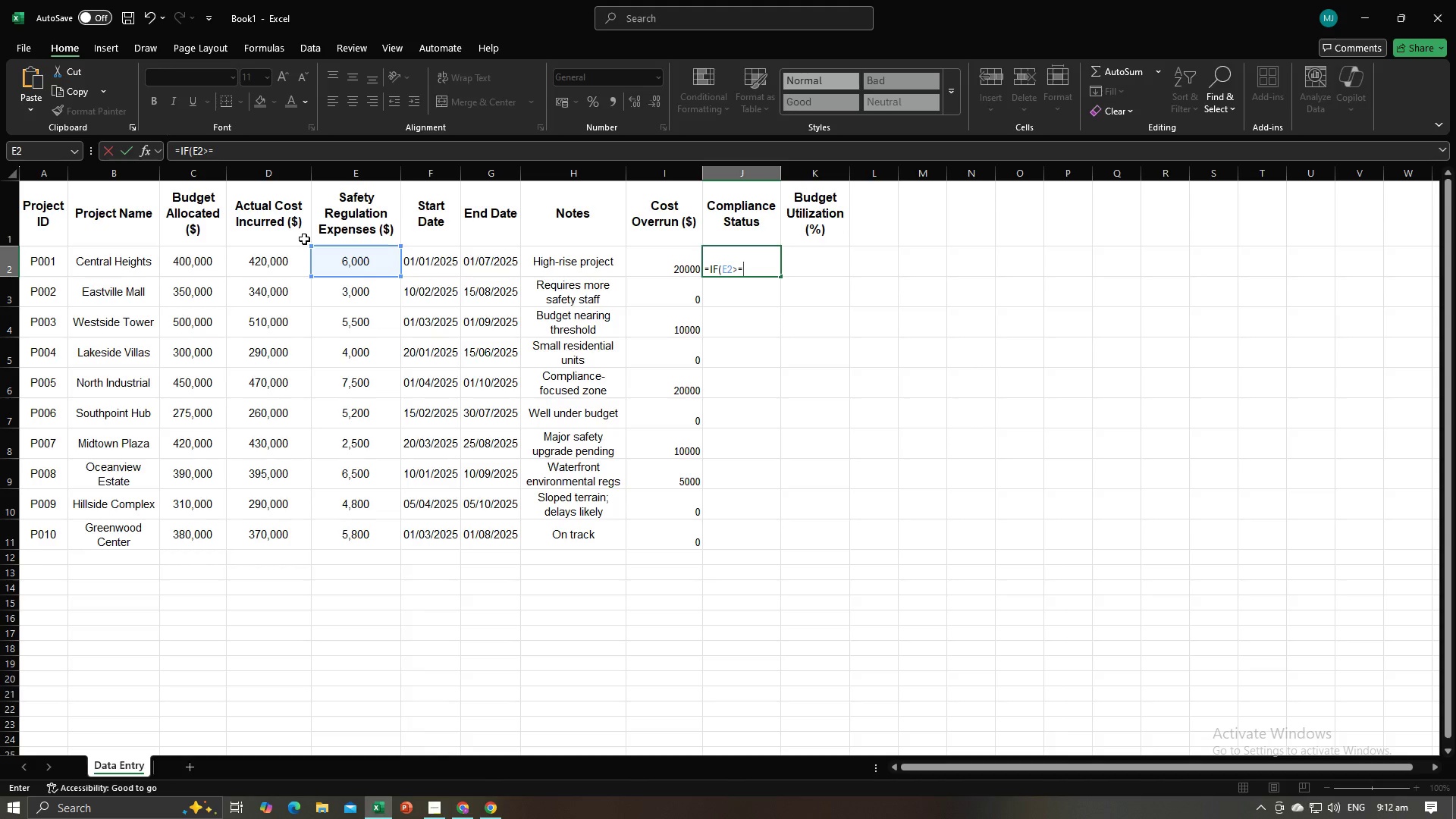 
key(Alt+AltLeft)
 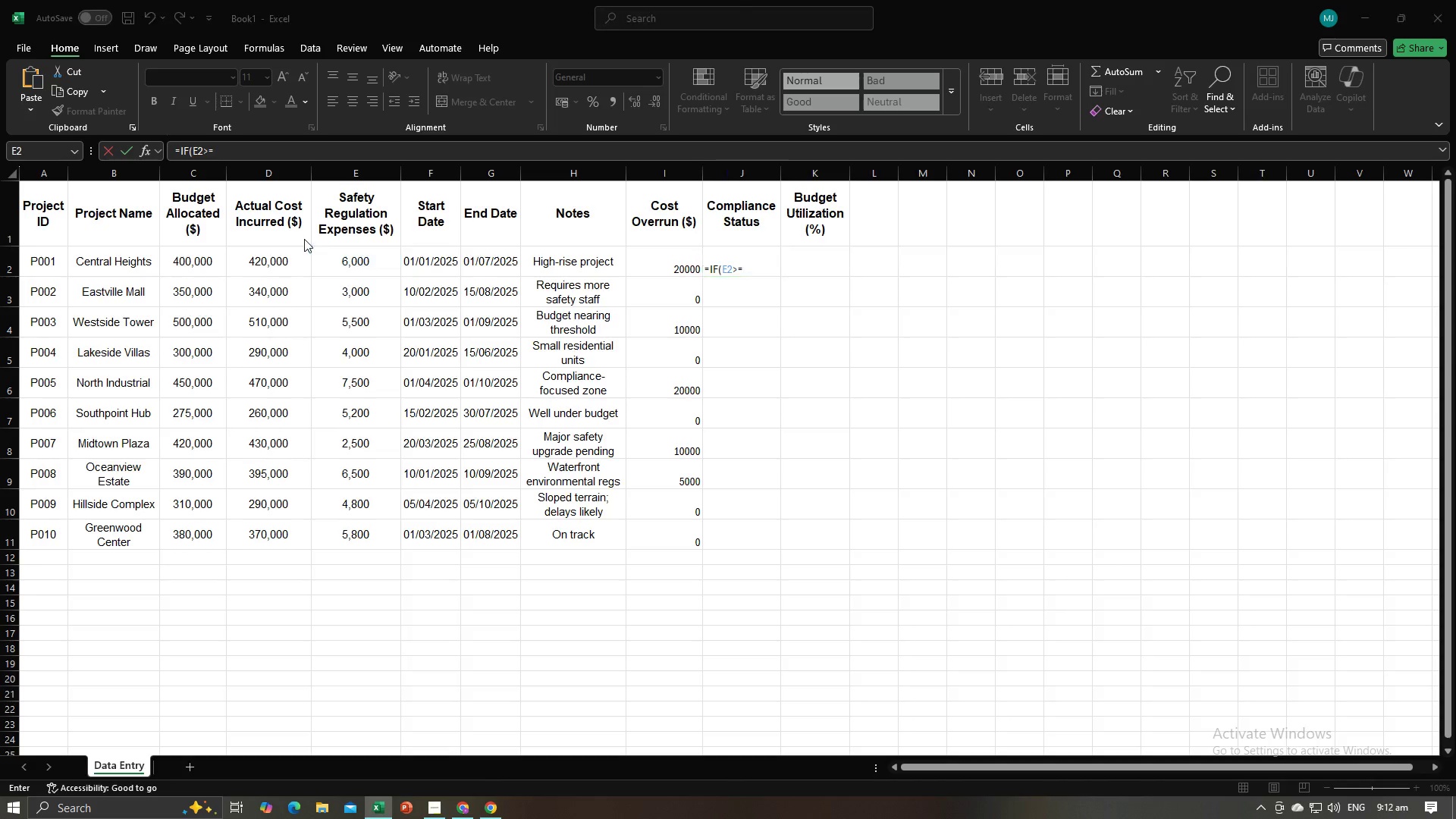 
key(Alt+Tab)
 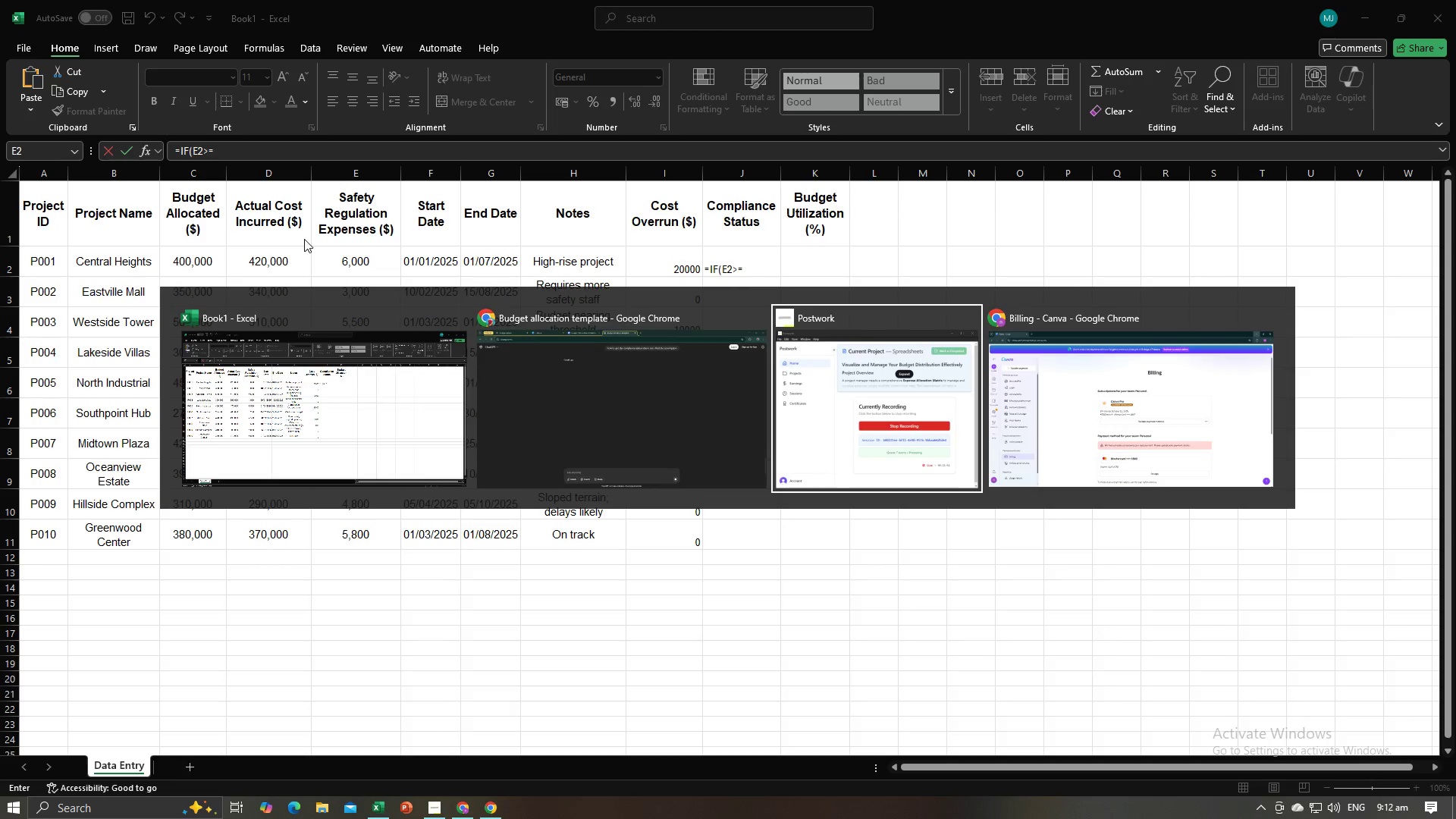 
key(Alt+Tab)